 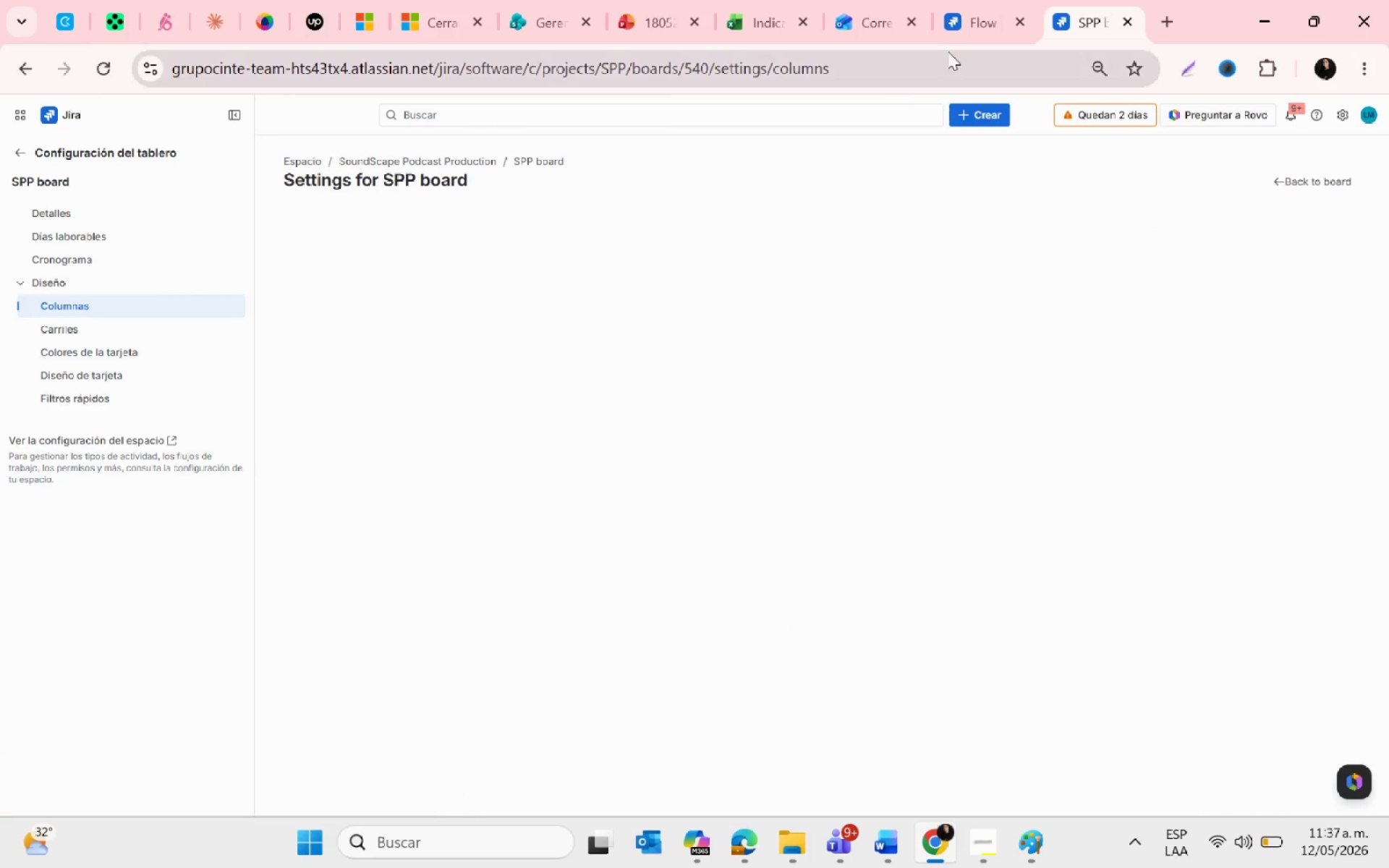 
scroll: coordinate [700, 534], scroll_direction: down, amount: 3.0
 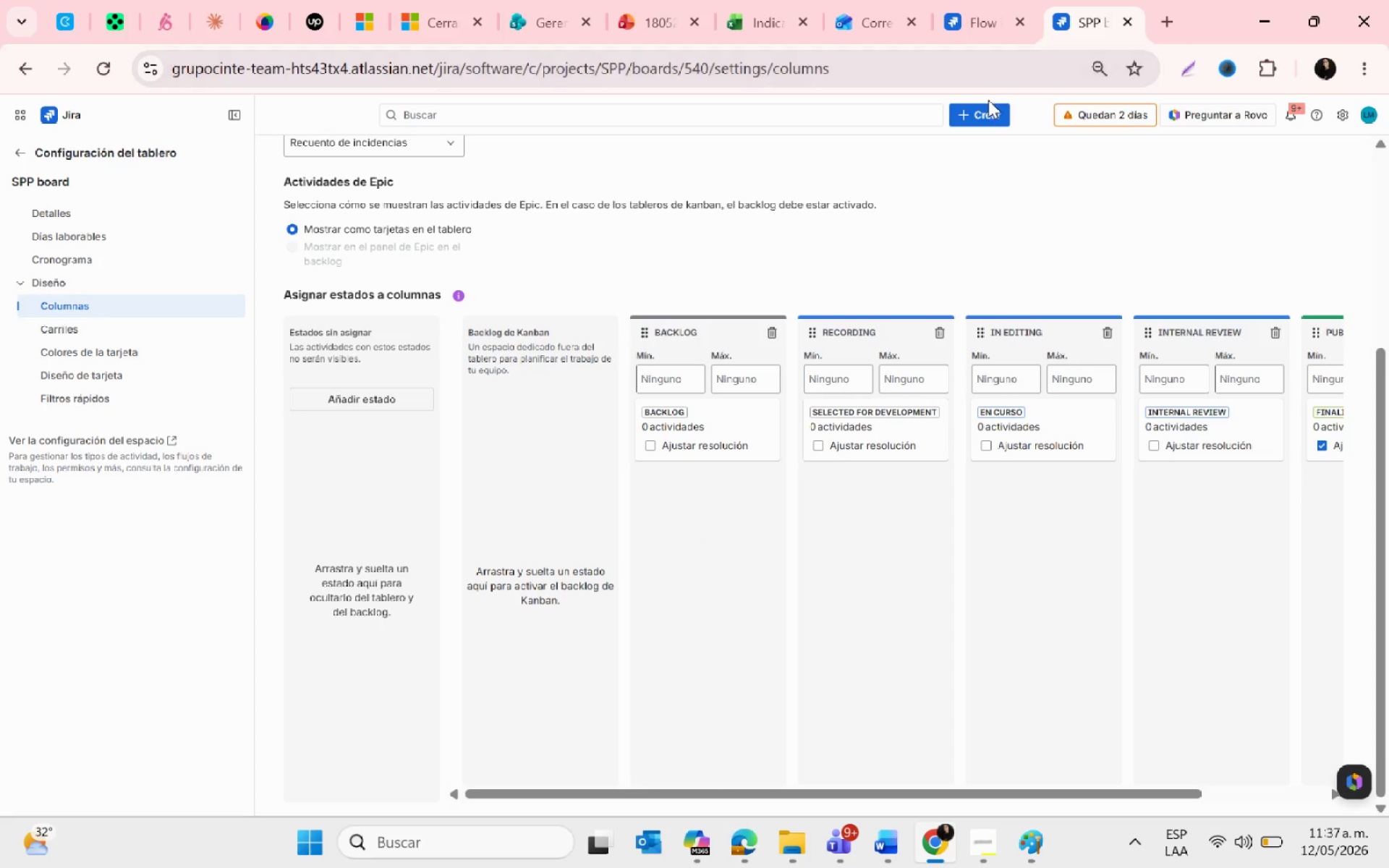 
left_click([960, 19])
 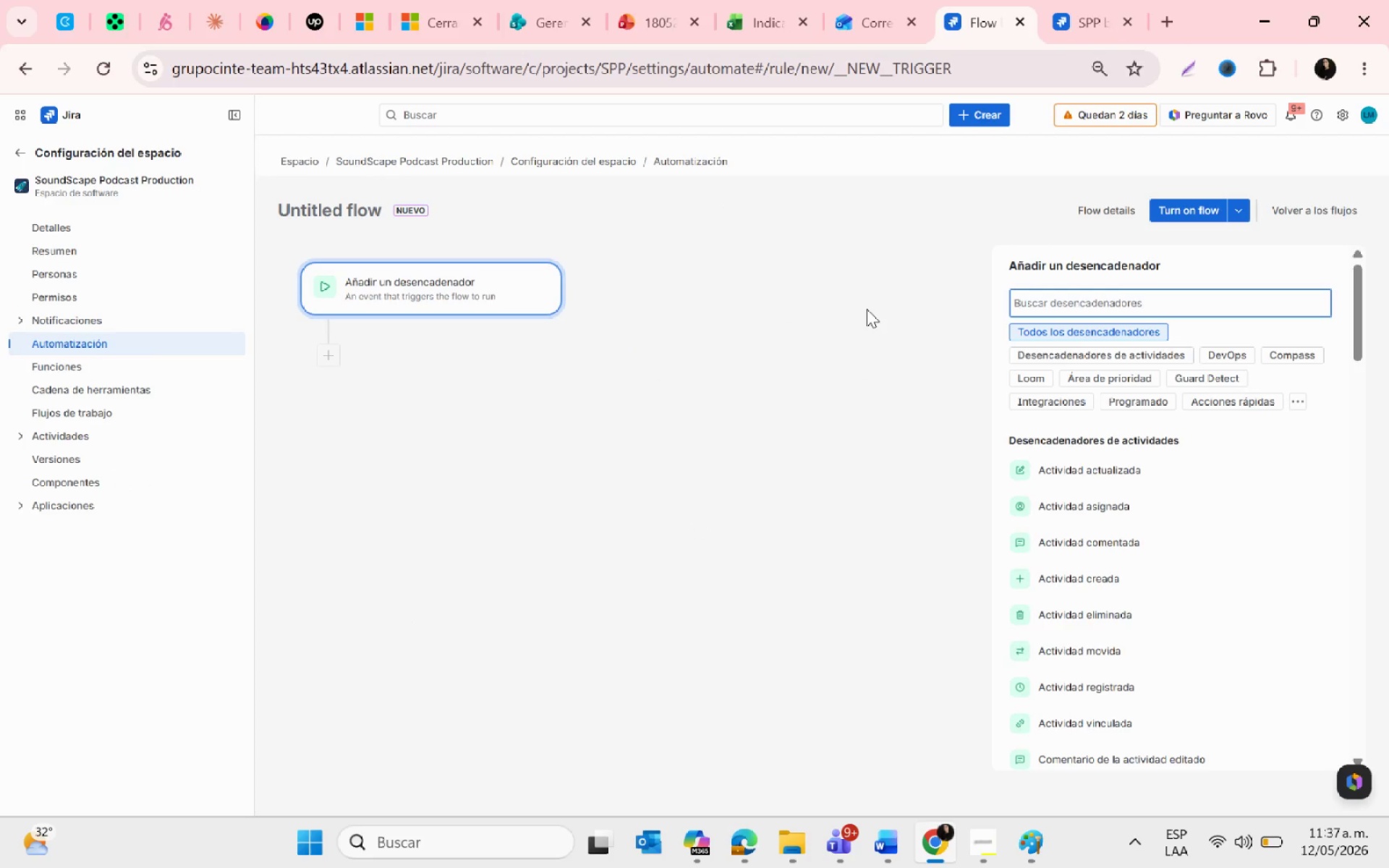 
scroll: coordinate [1305, 661], scroll_direction: down, amount: 4.0
 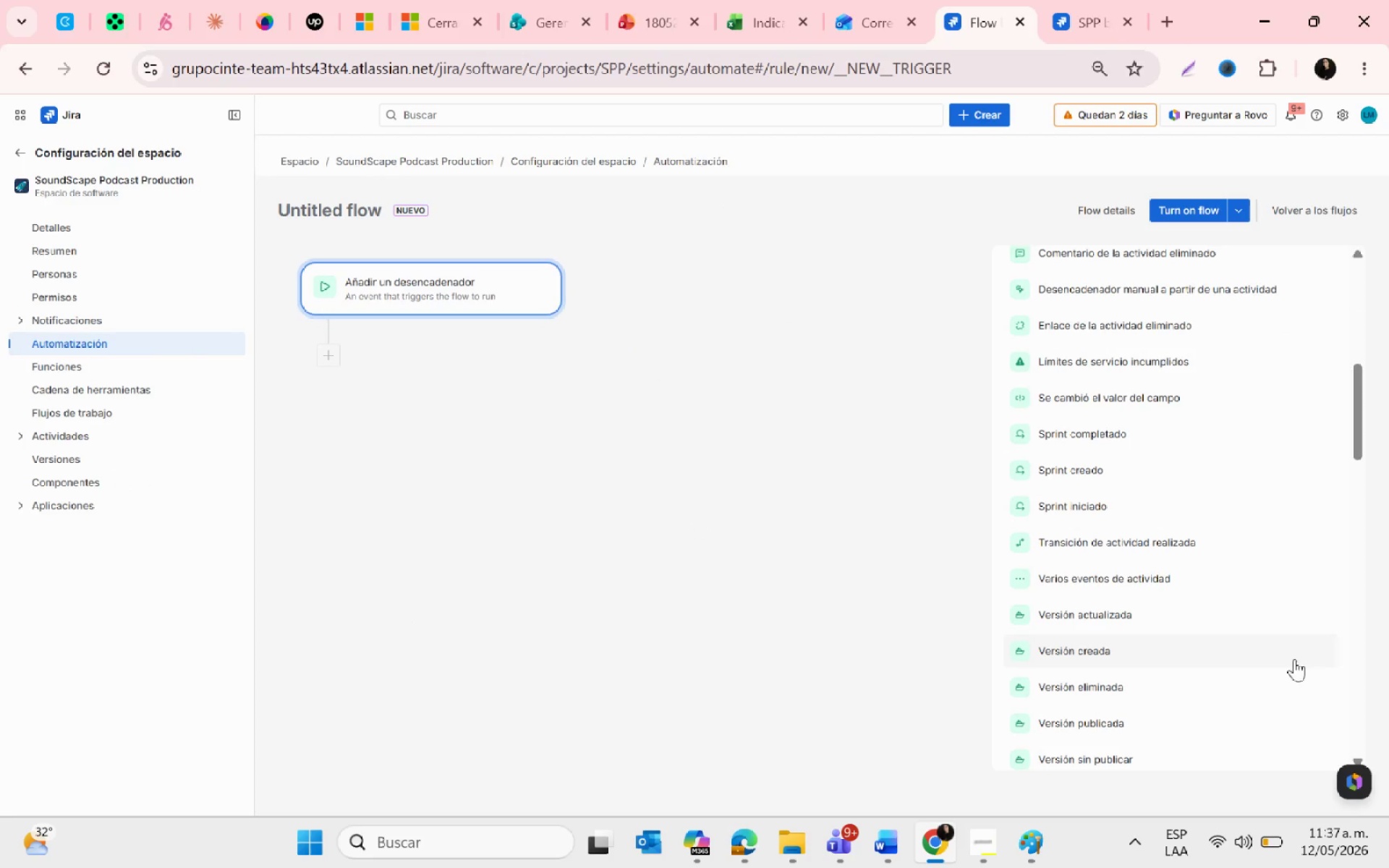 
left_click([1136, 545])
 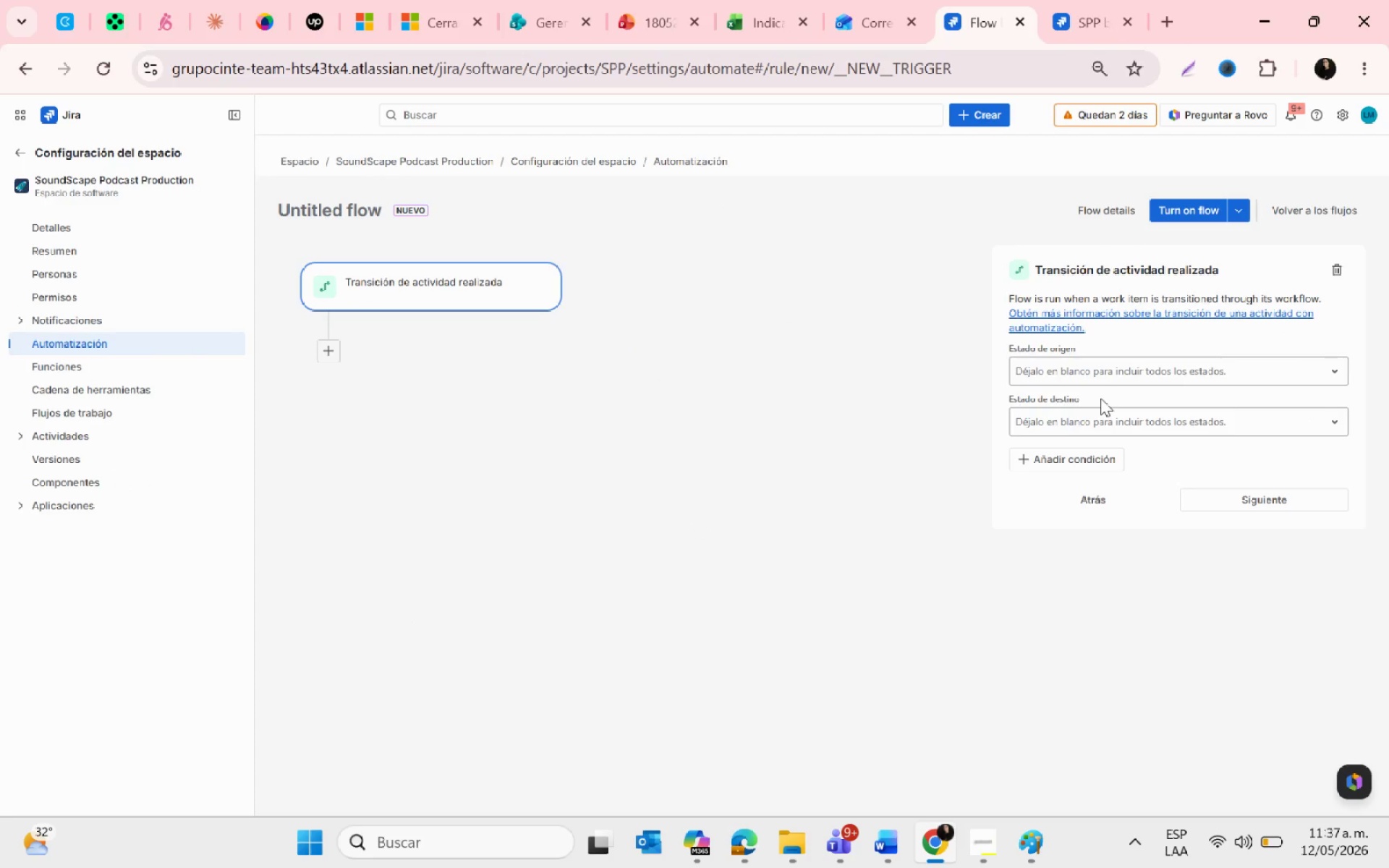 
left_click([1127, 427])
 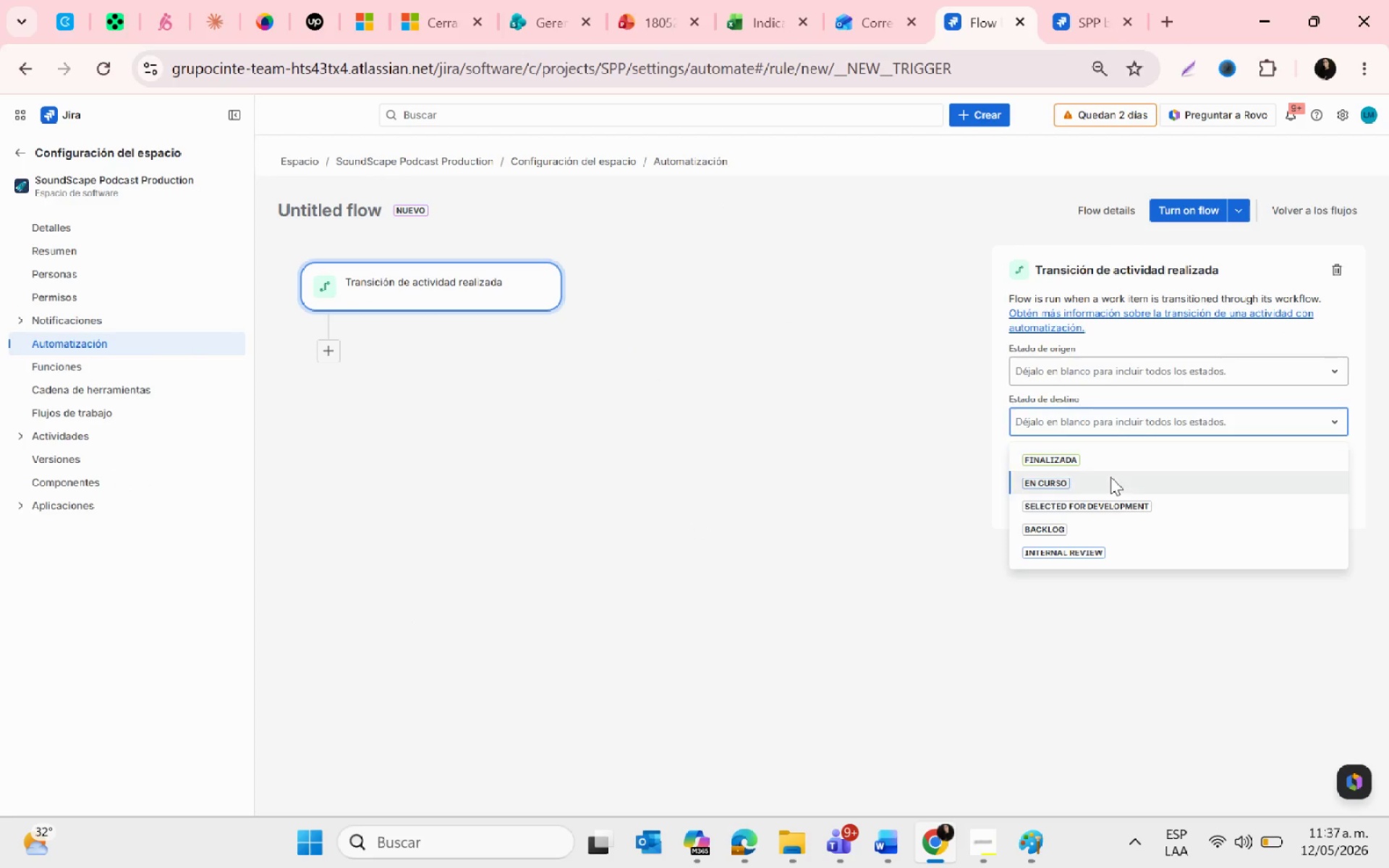 
left_click([1110, 477])
 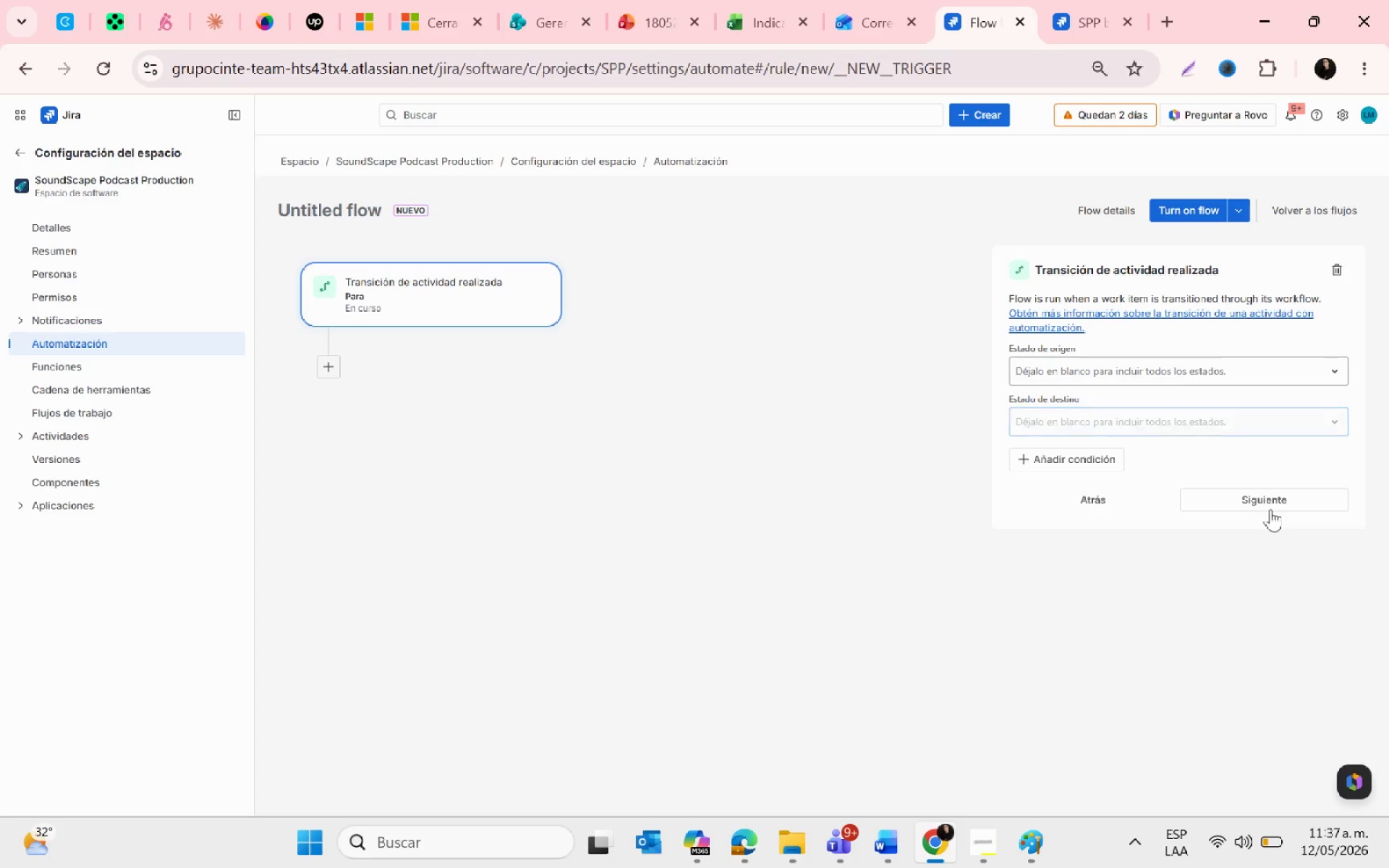 
left_click([1270, 508])
 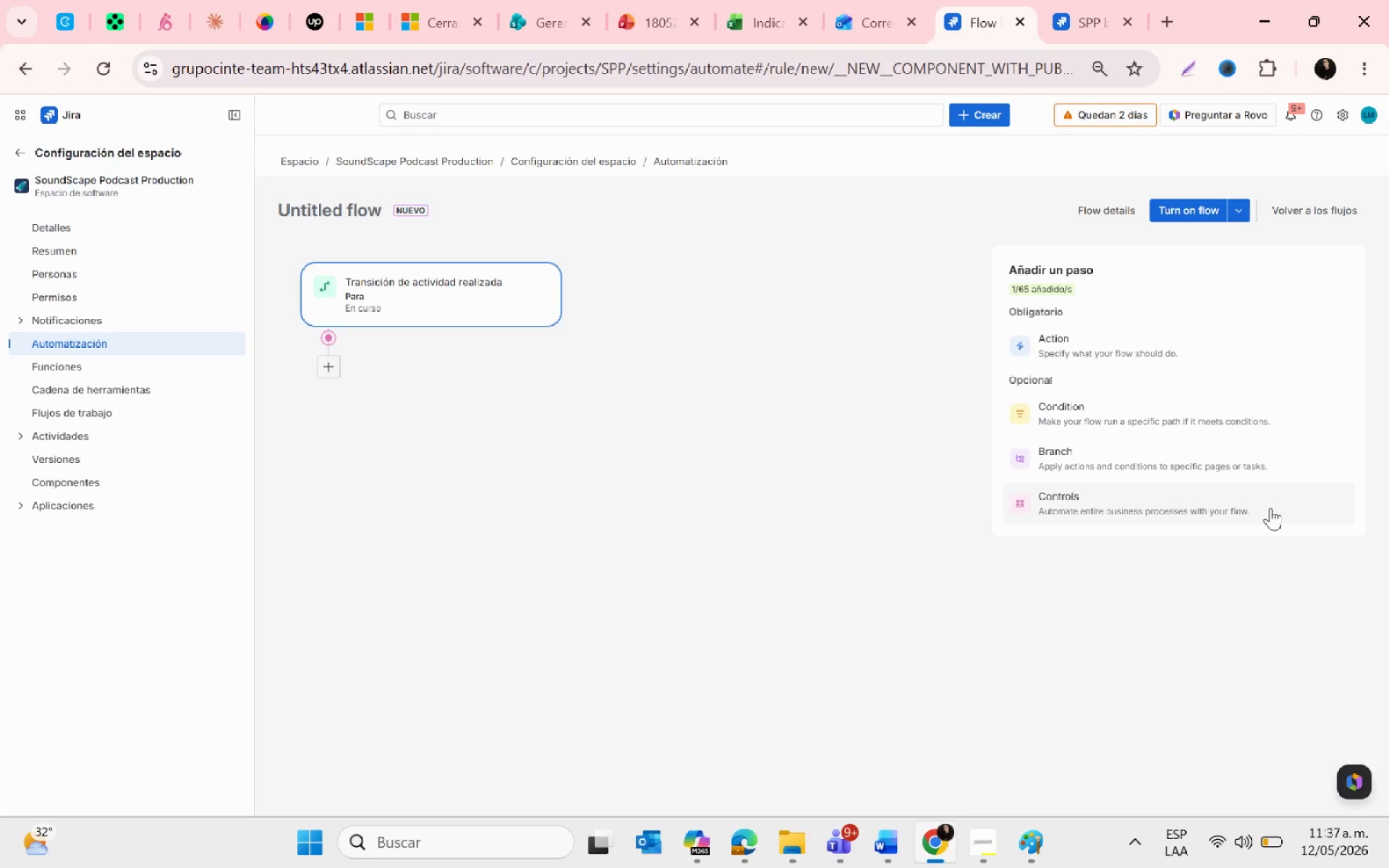 
wait(9.08)
 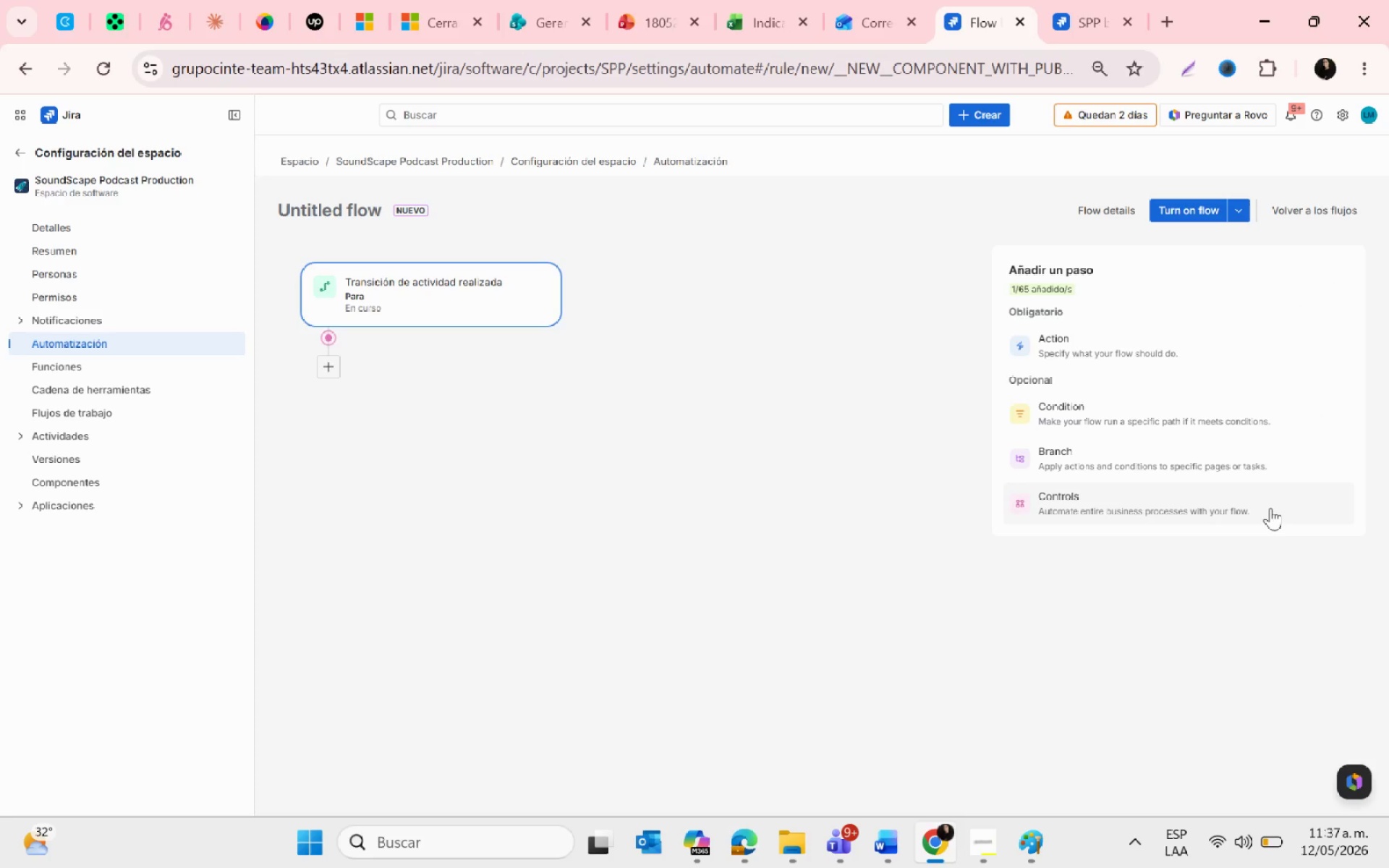 
left_click([1122, 344])
 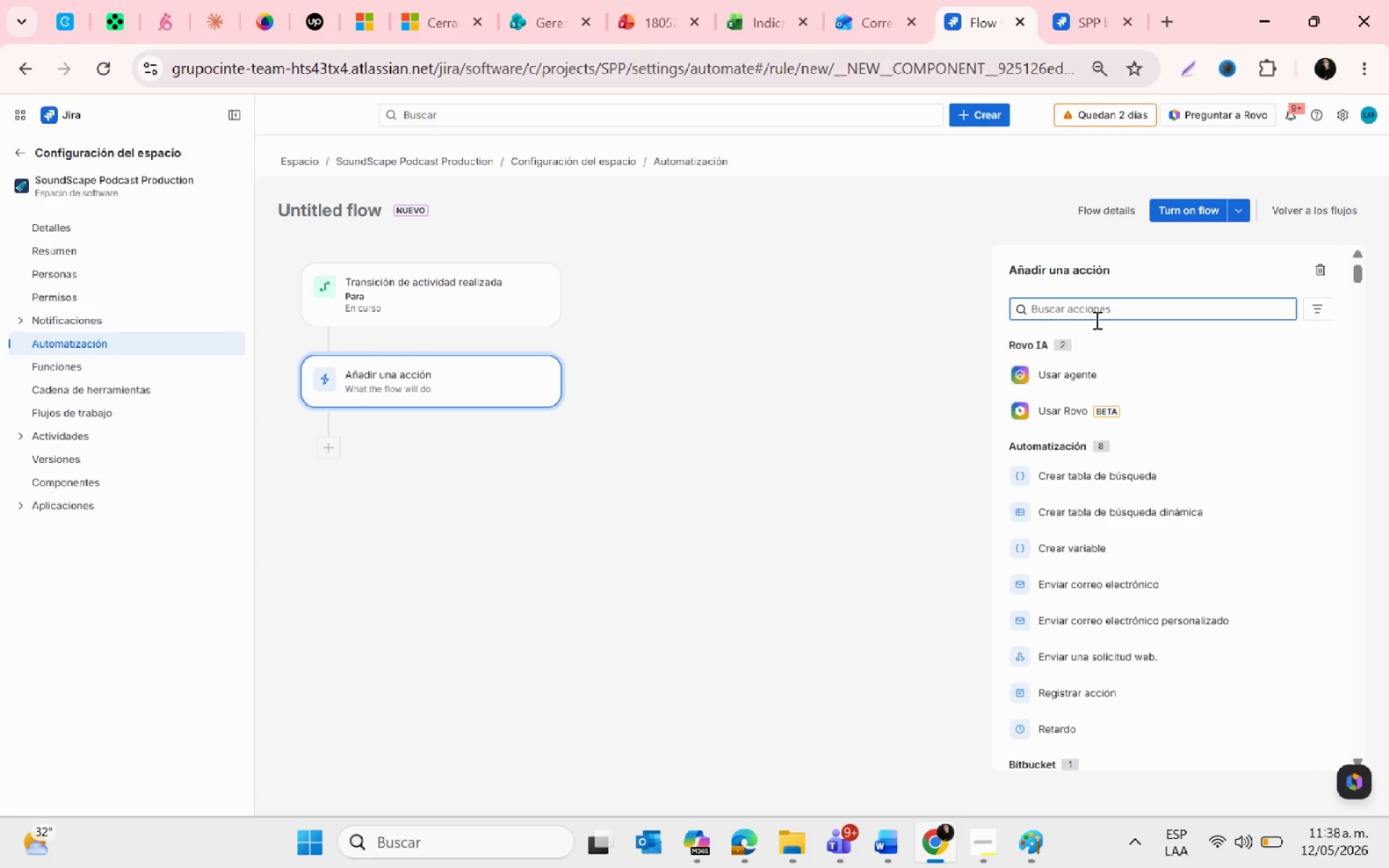 
type(web)
 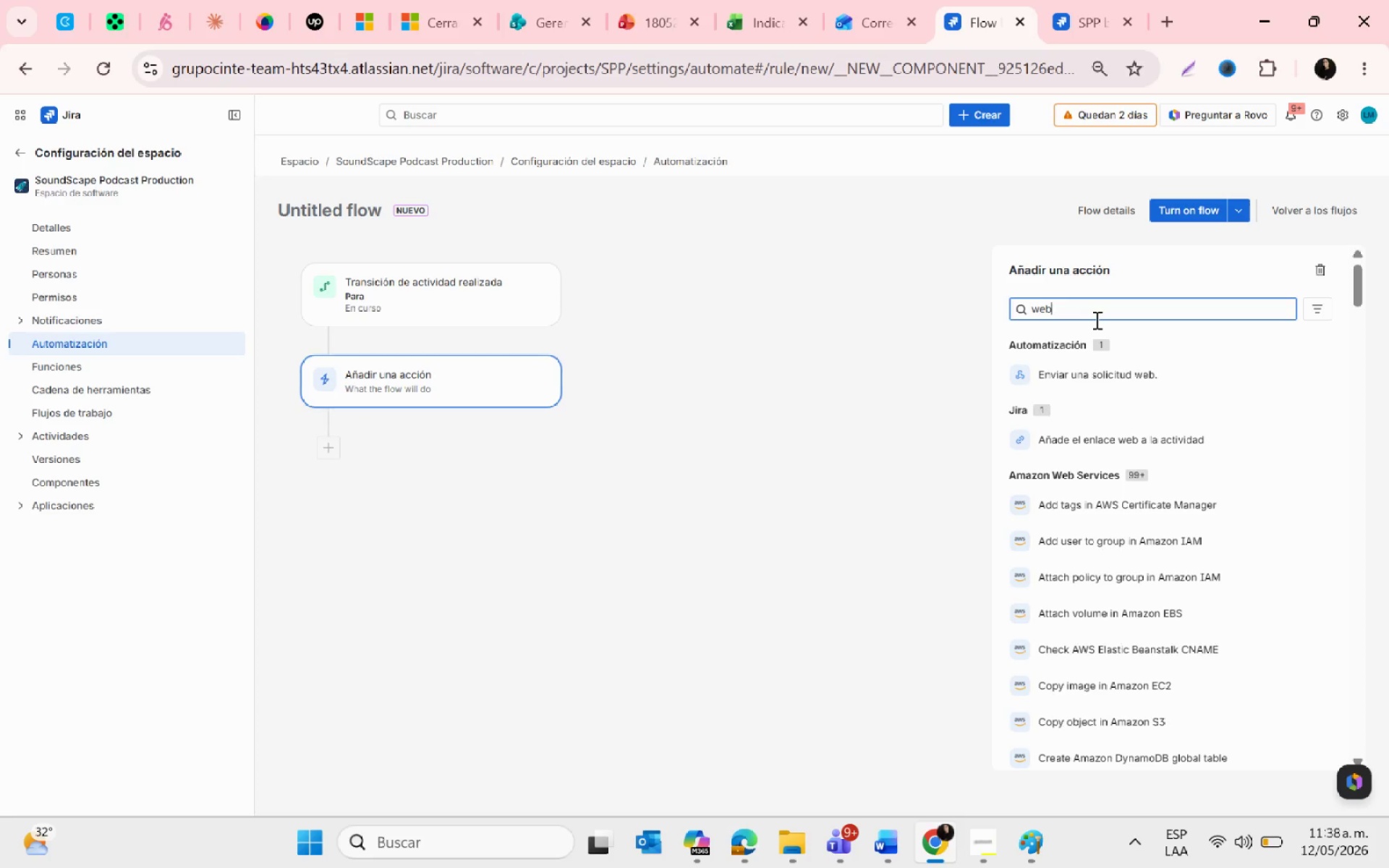 
wait(21.41)
 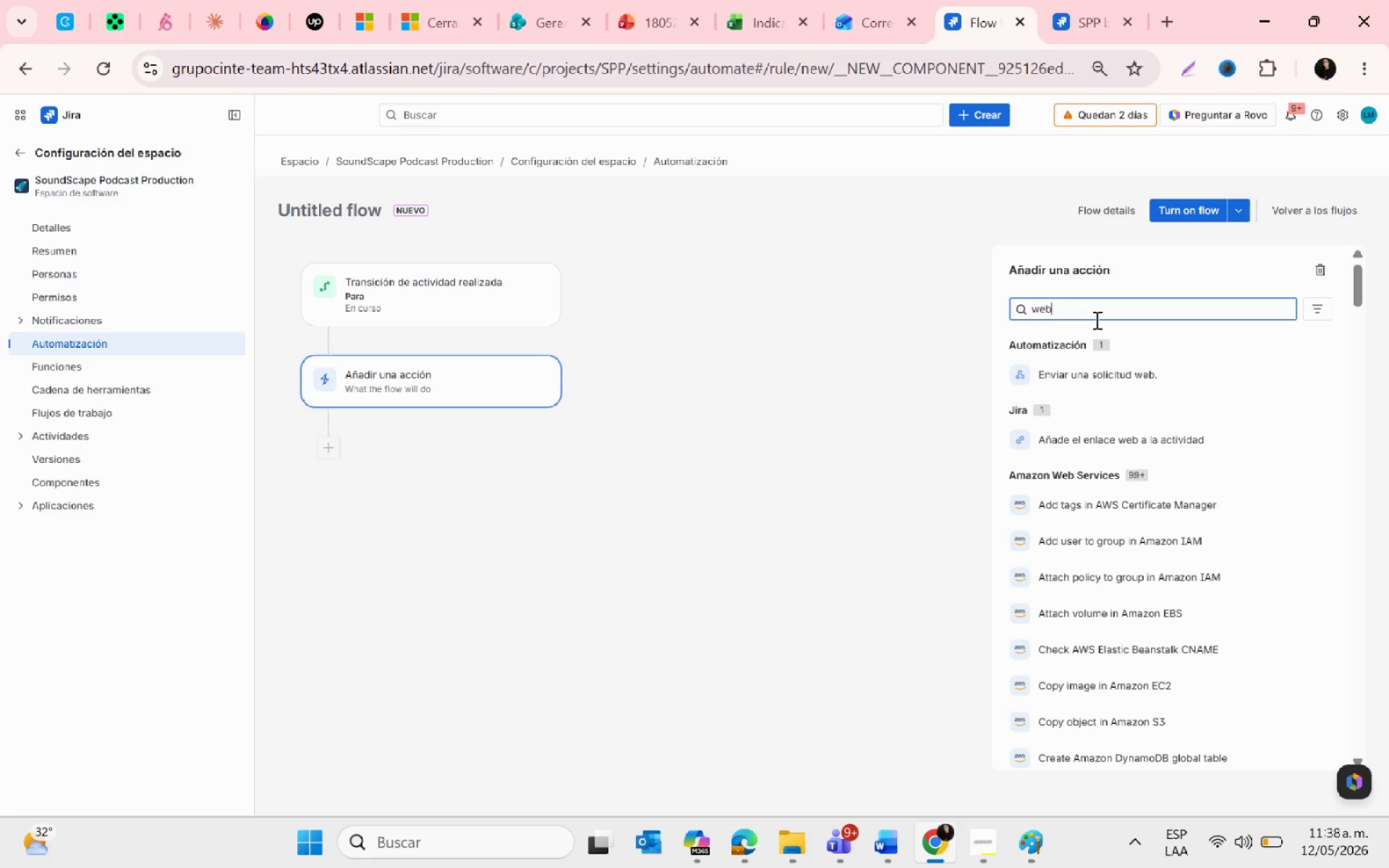 
left_click([1092, 436])
 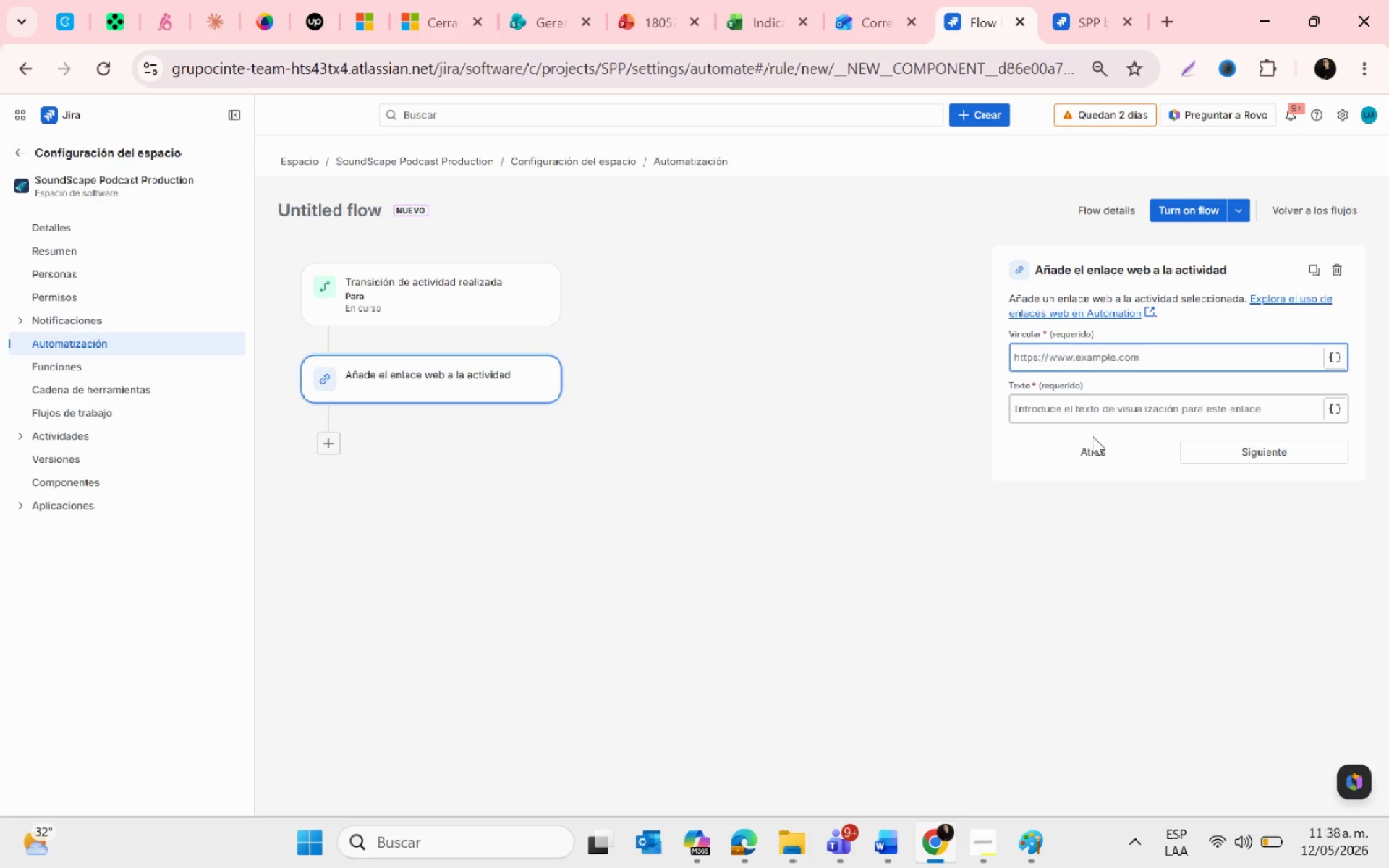 
wait(39.25)
 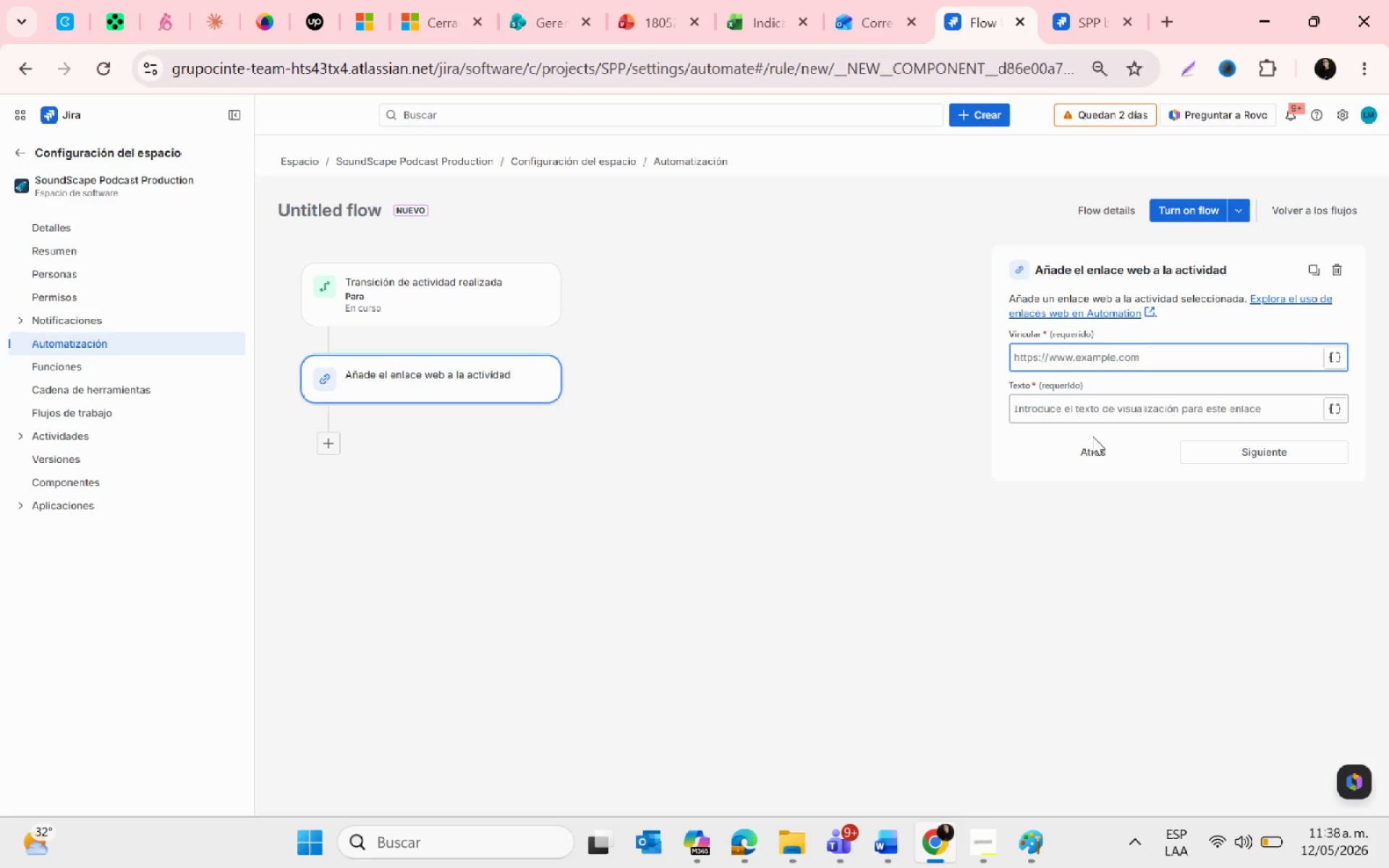 
left_click([1161, 28])
 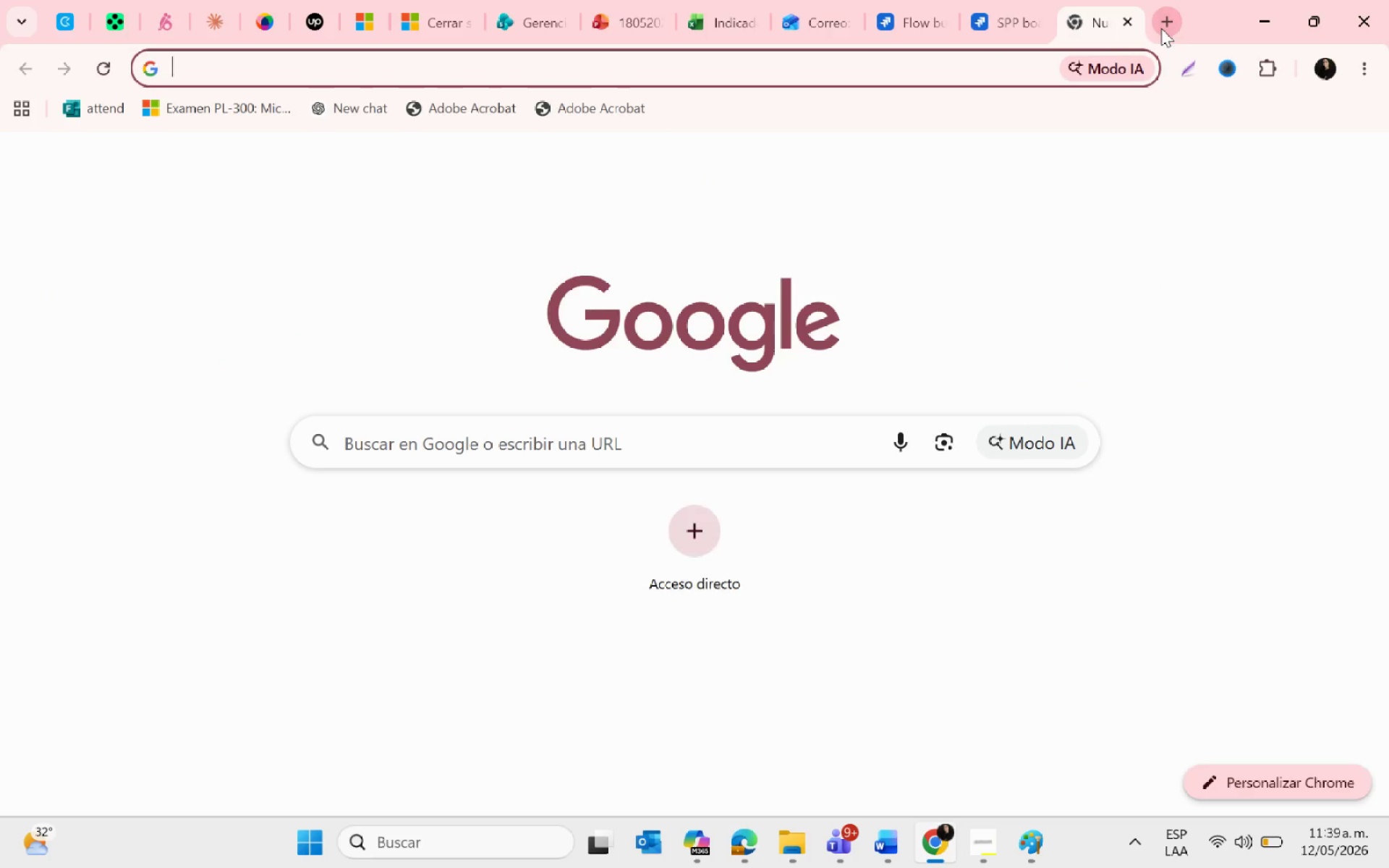 
type(webhook.site)
 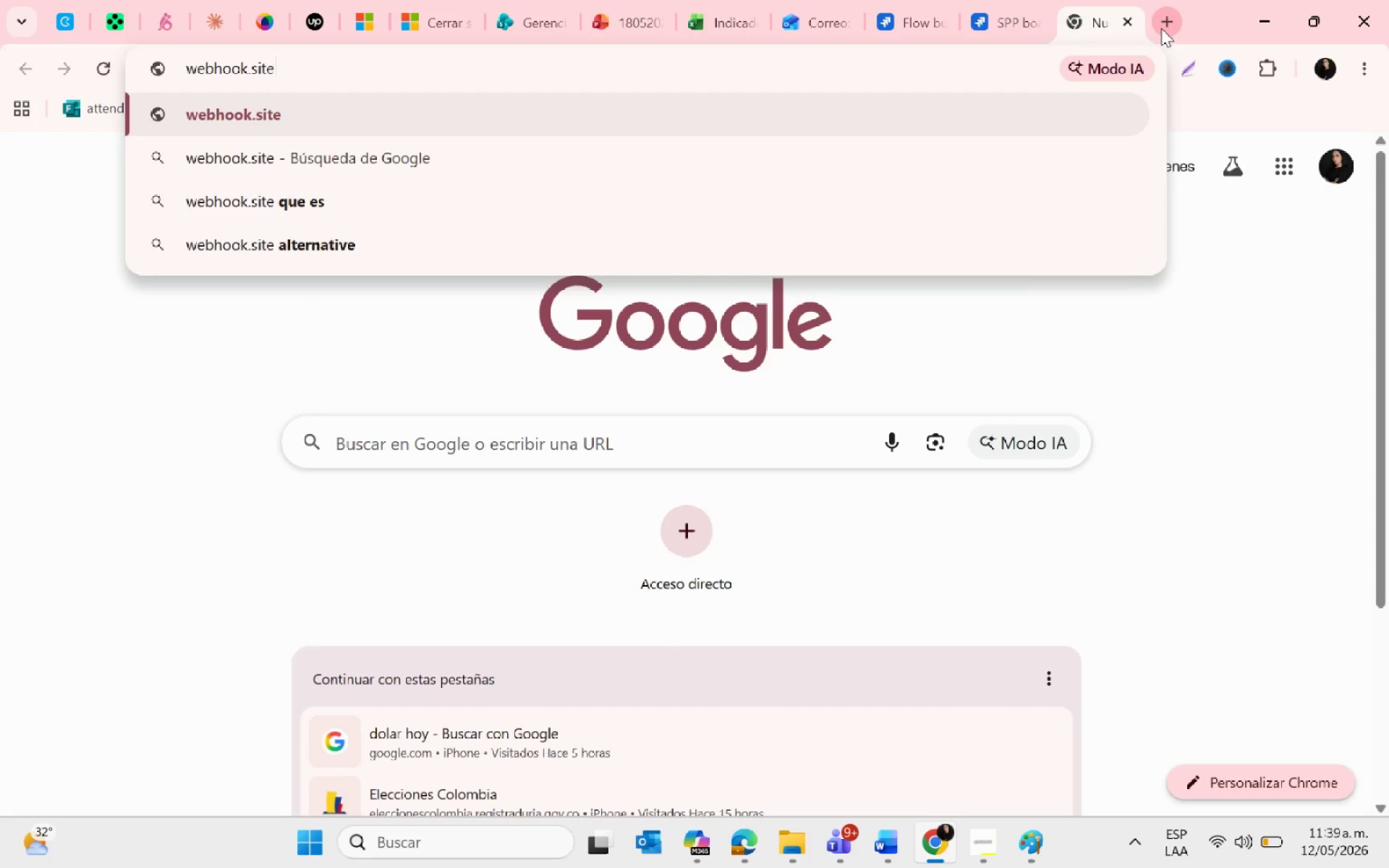 
key(Enter)
 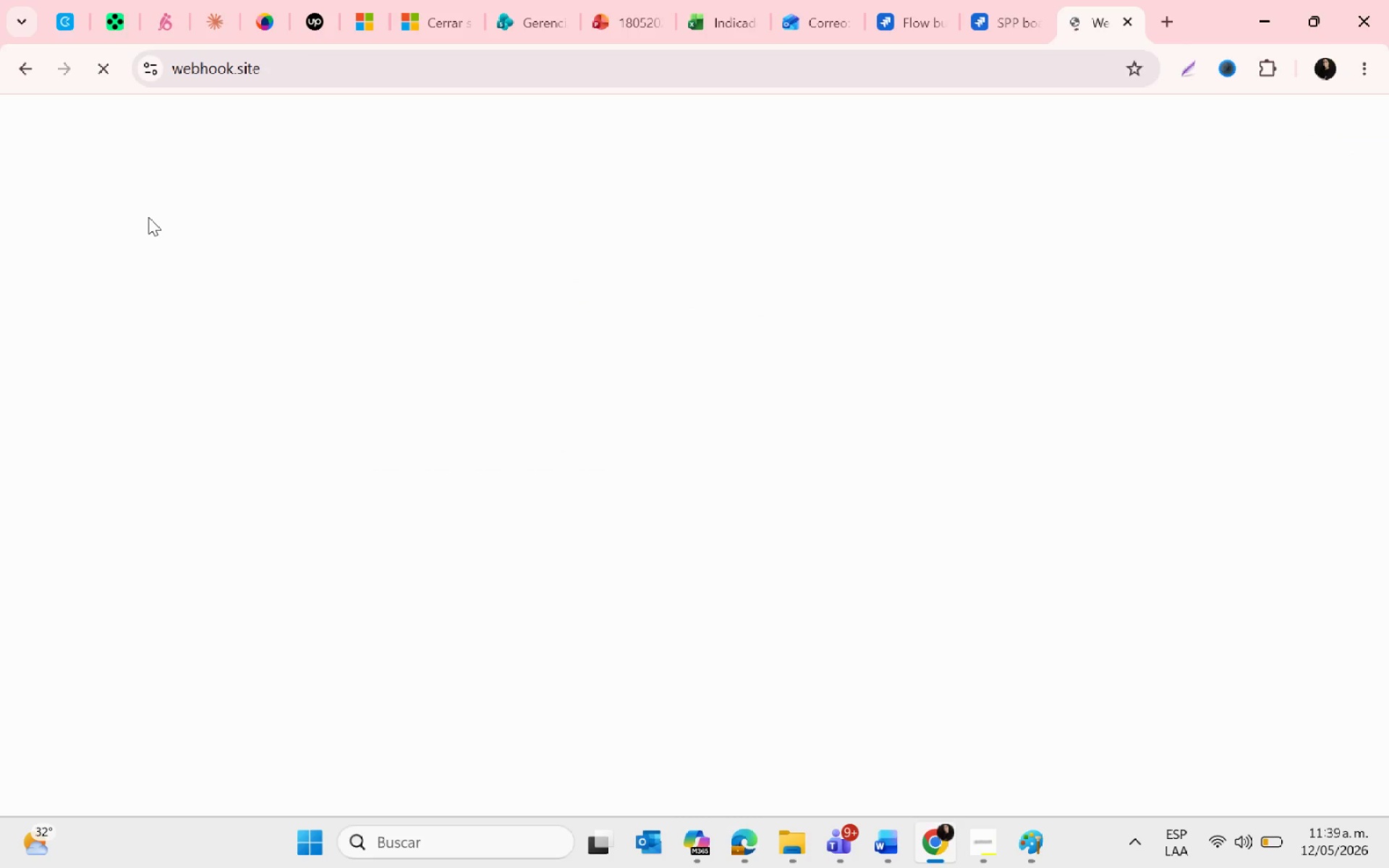 
wait(7.34)
 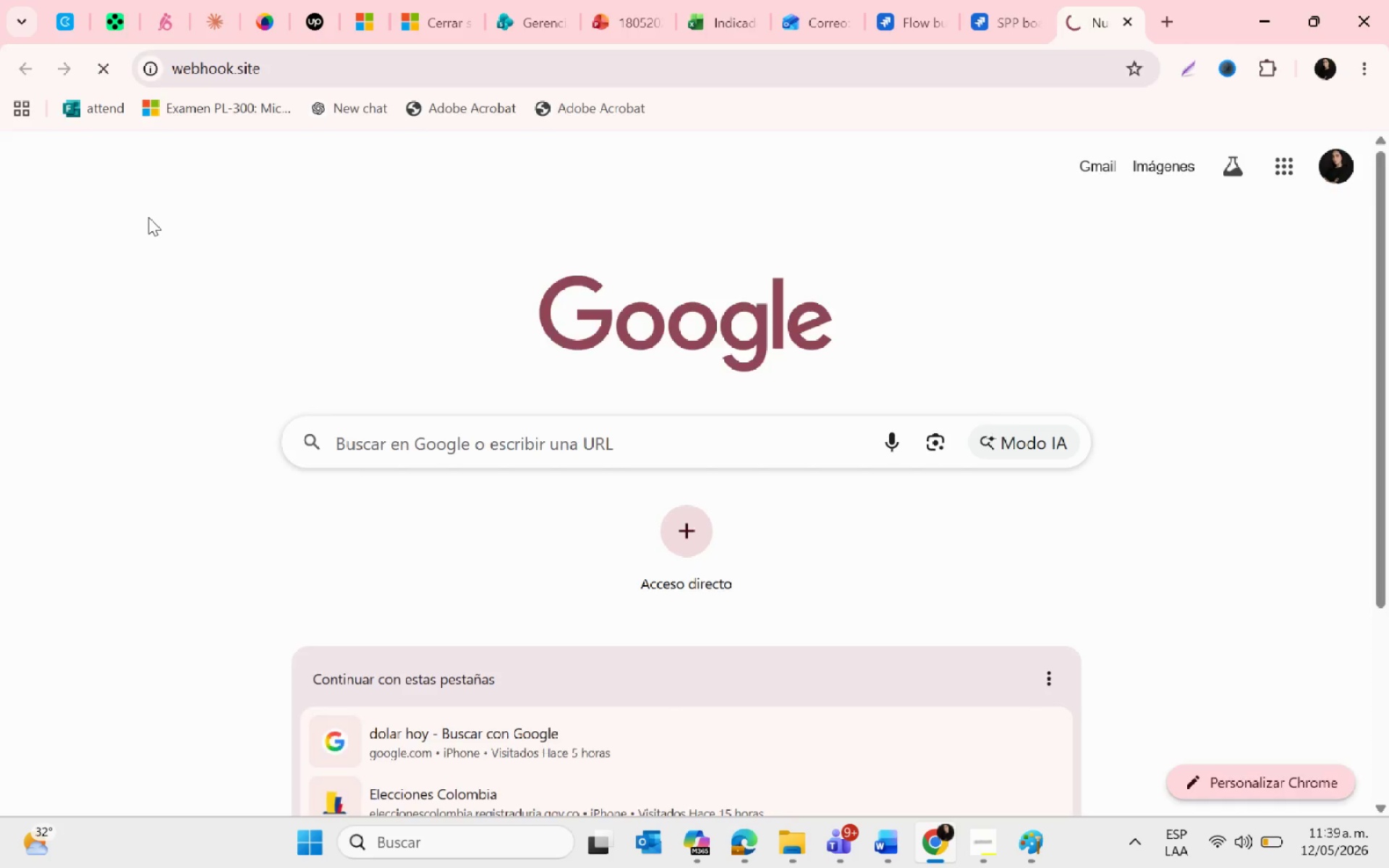 
left_click([1339, 611])
 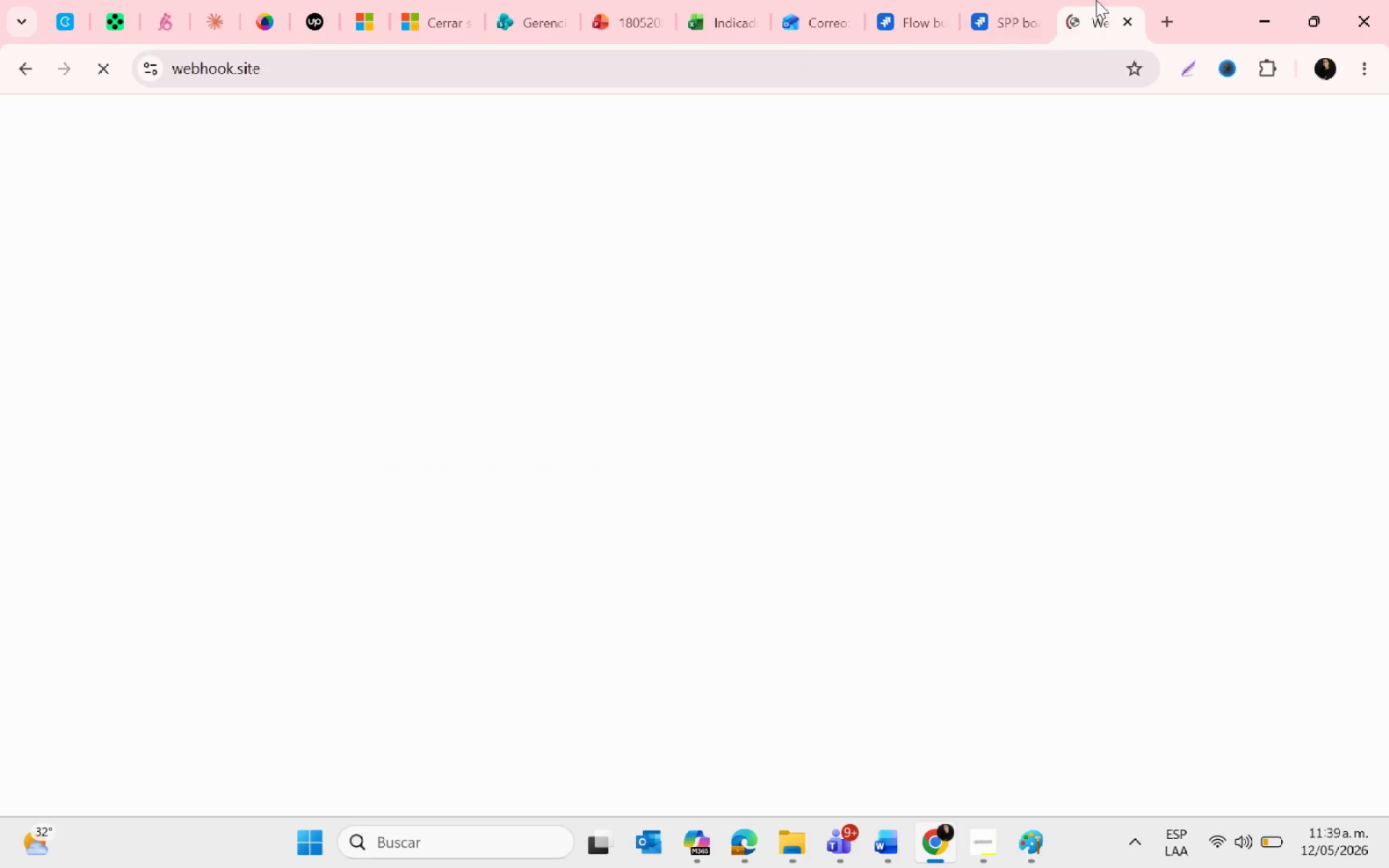 
left_click([1000, 22])
 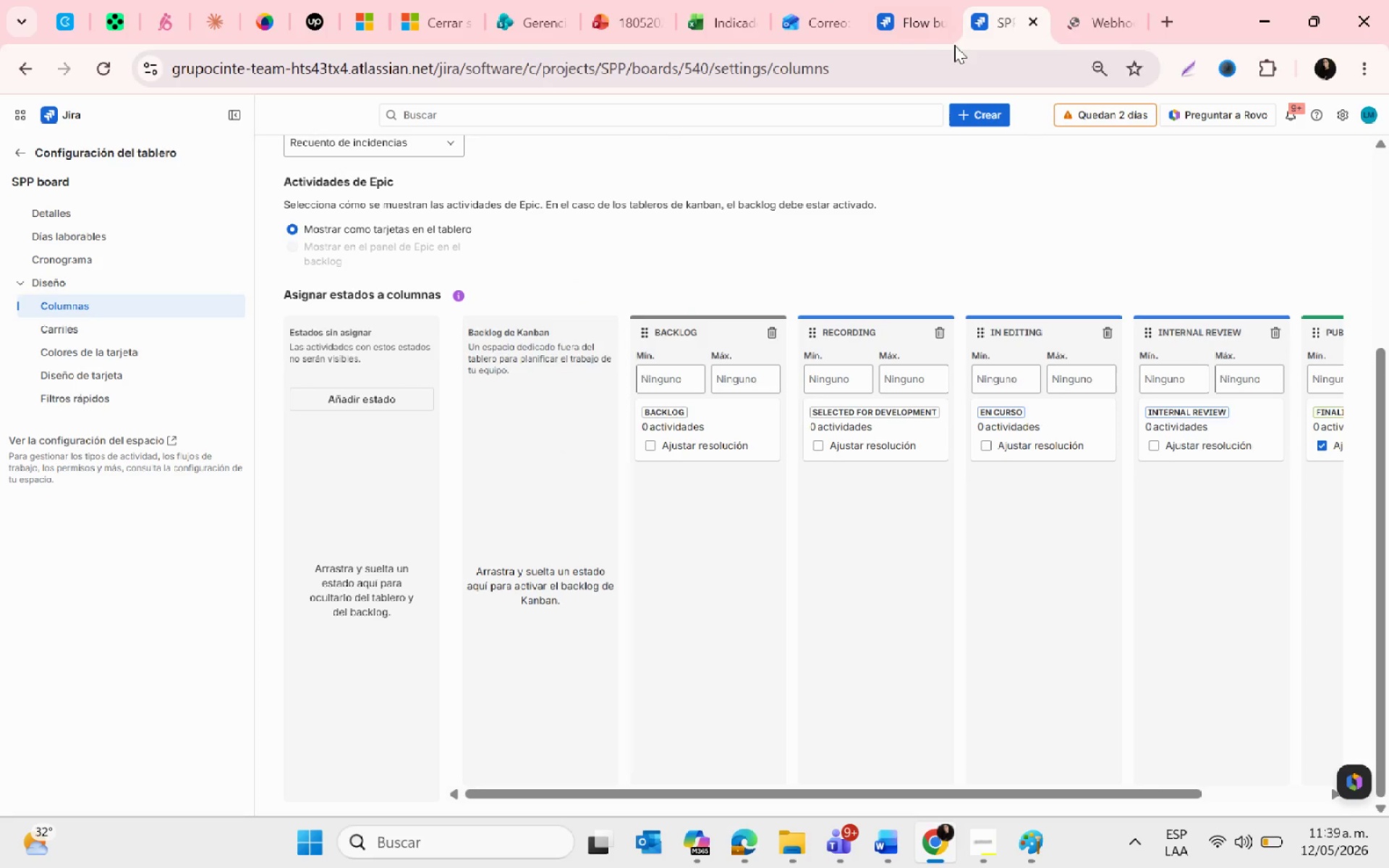 
left_click([913, 9])
 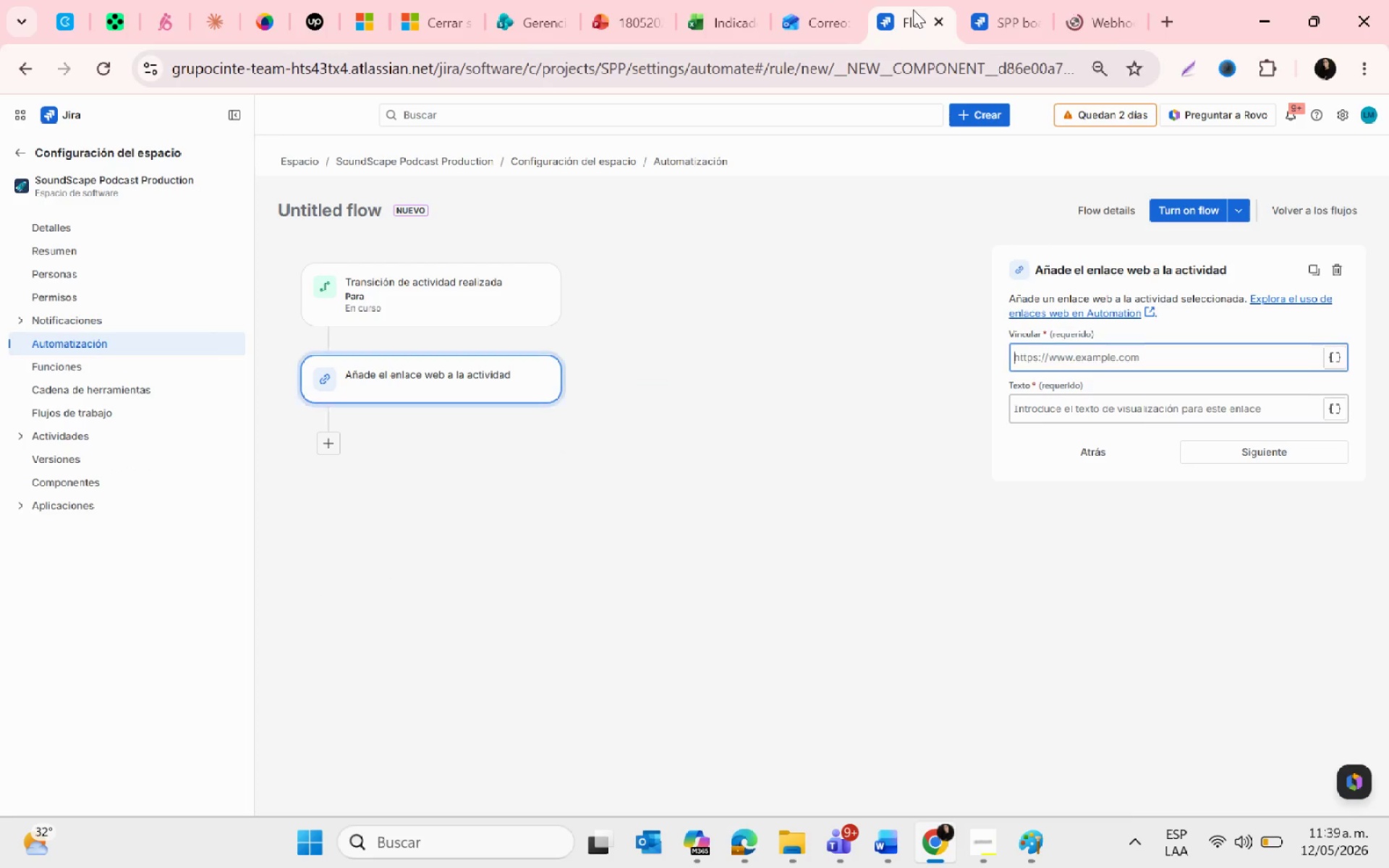 
left_click_drag(start_coordinate=[913, 9], to_coordinate=[972, 10])
 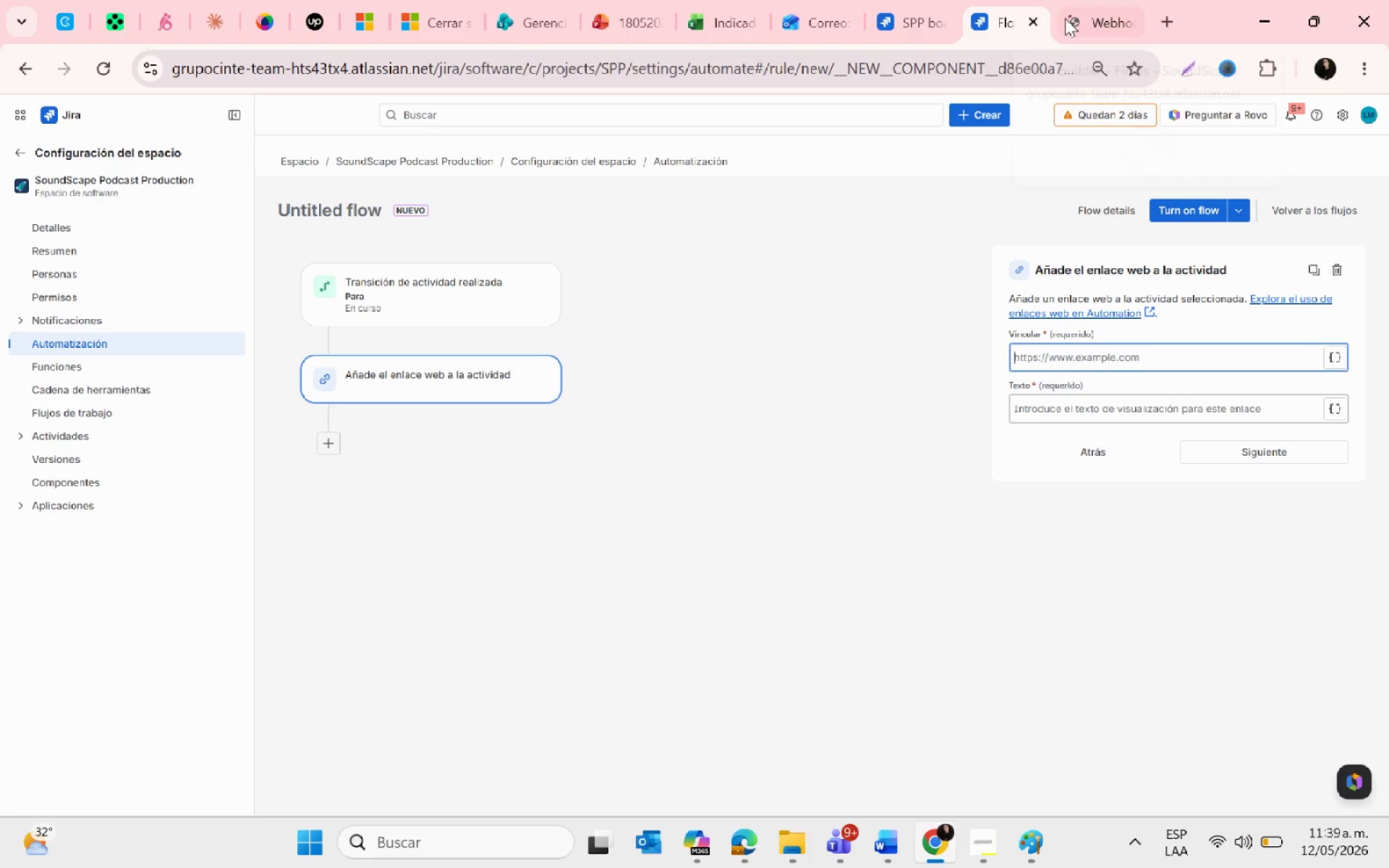 
left_click([1065, 18])
 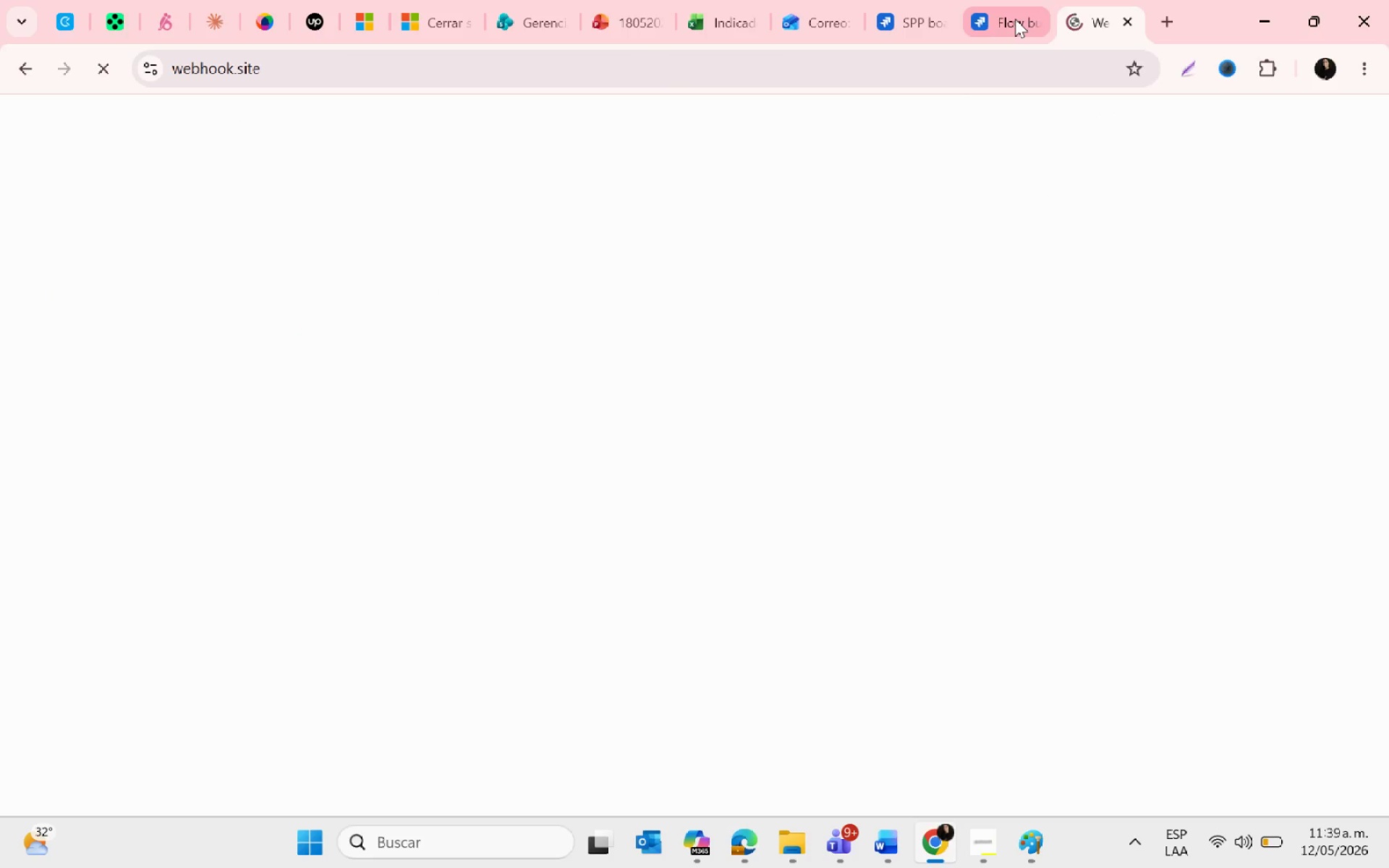 
wait(5.28)
 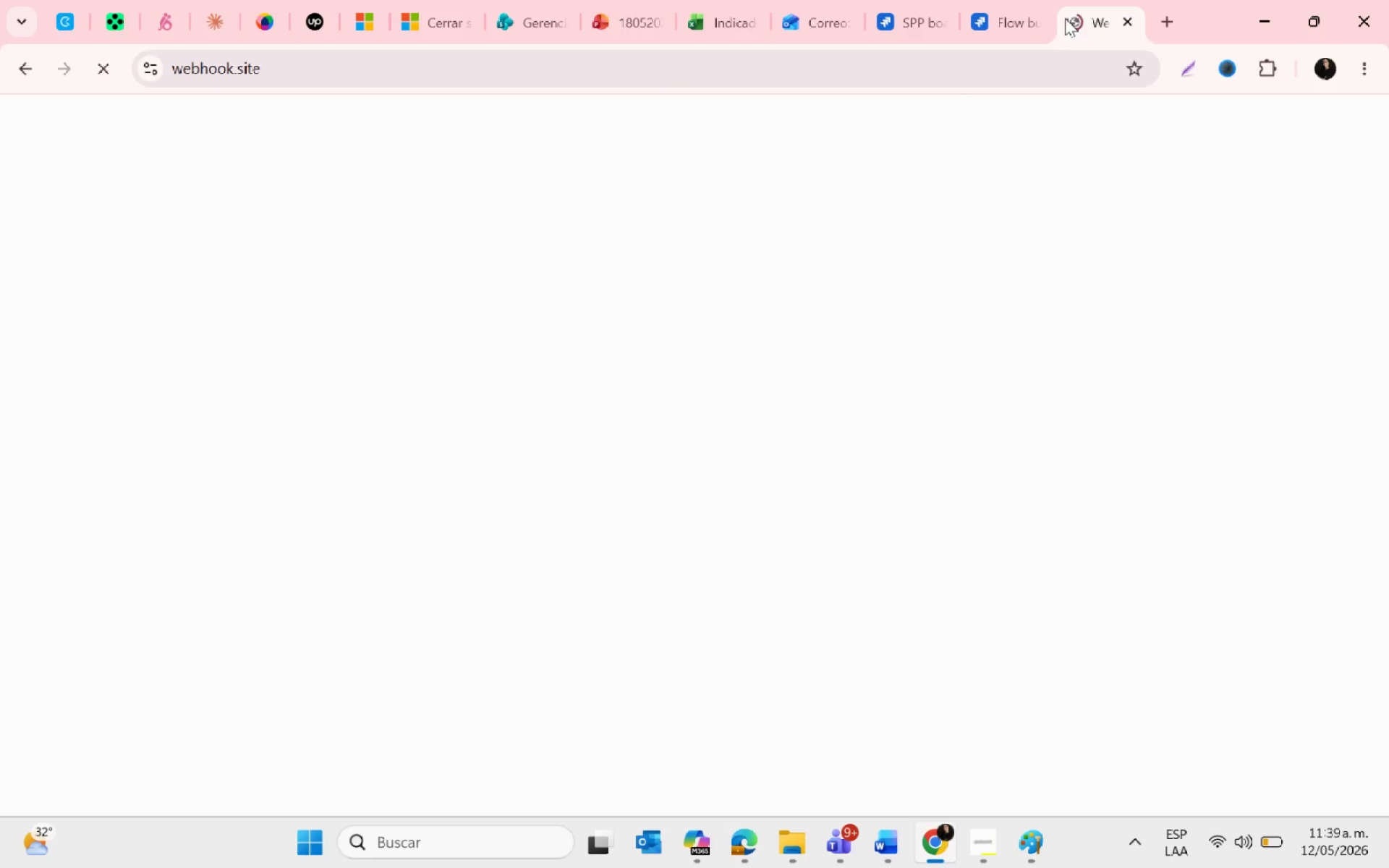 
left_click([1015, 19])
 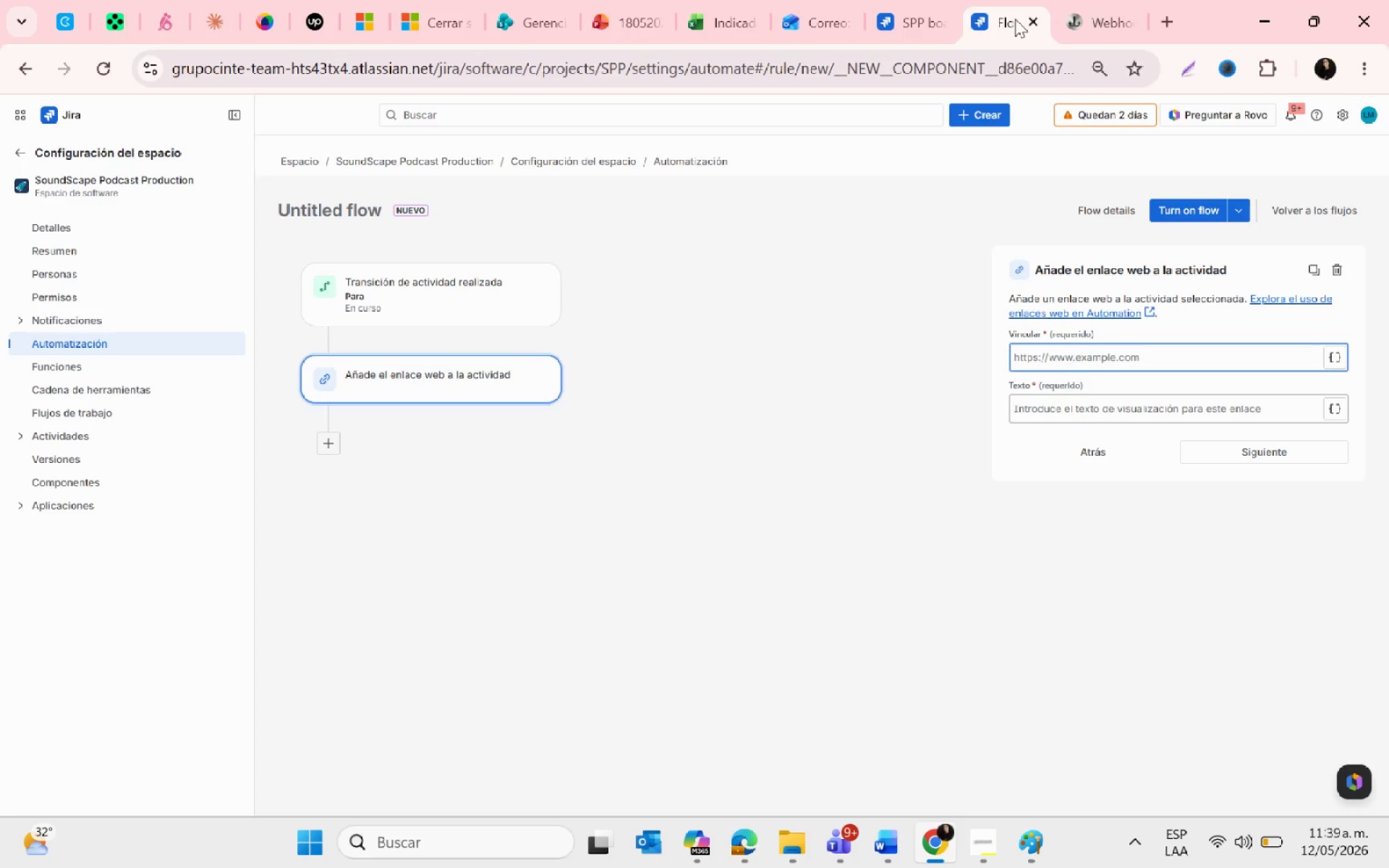 
wait(11.09)
 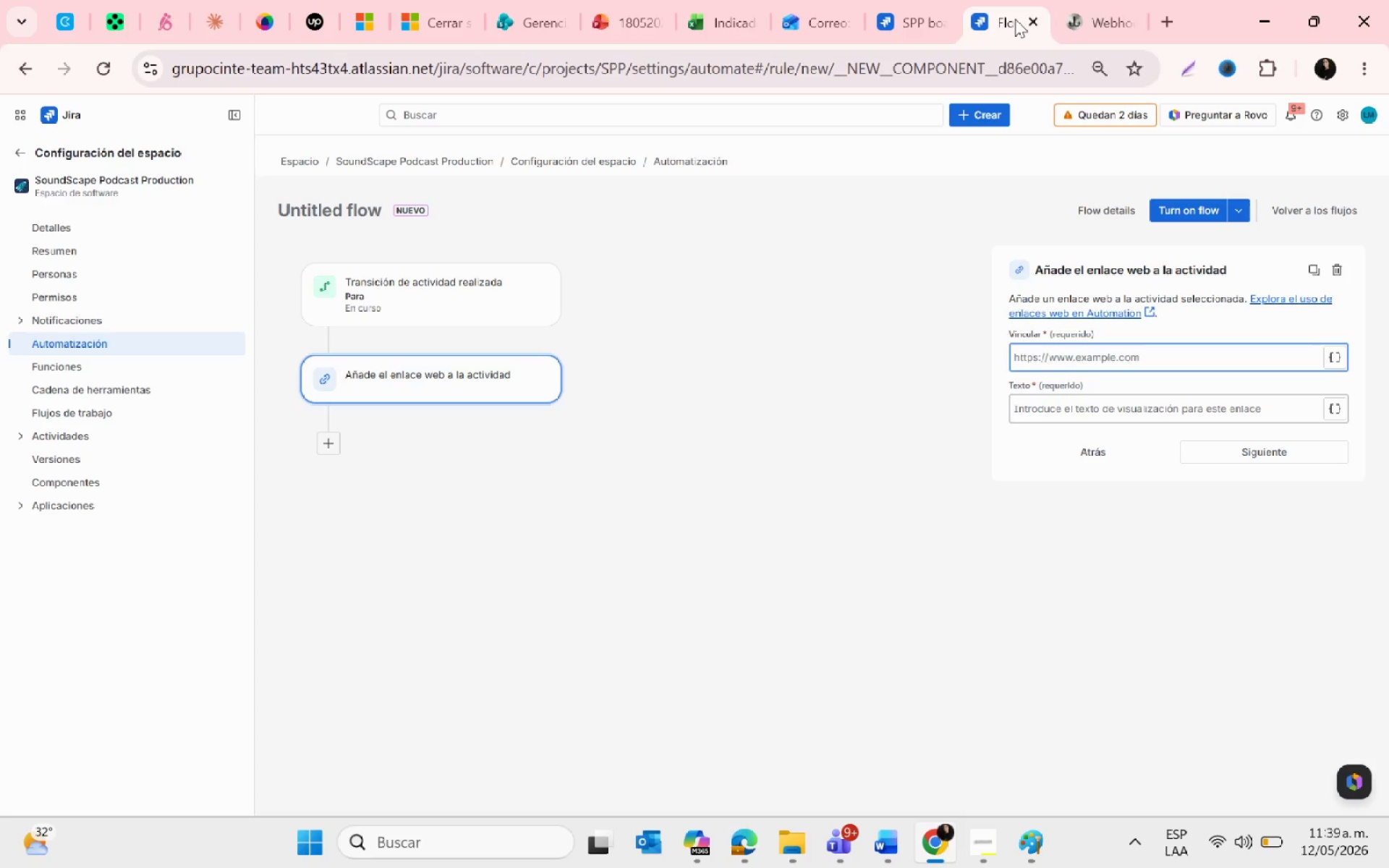 
left_click([1088, 10])
 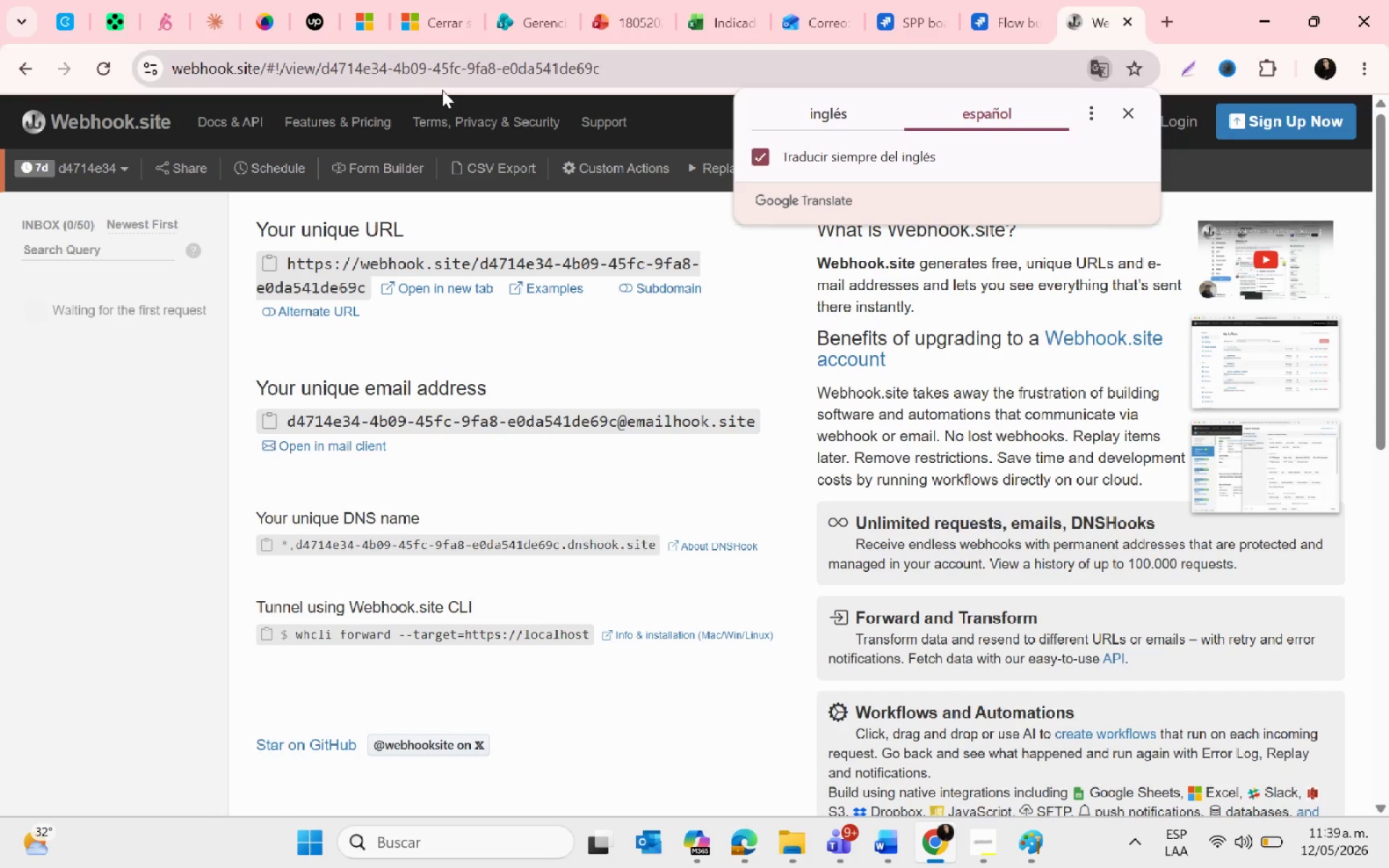 
left_click([426, 77])
 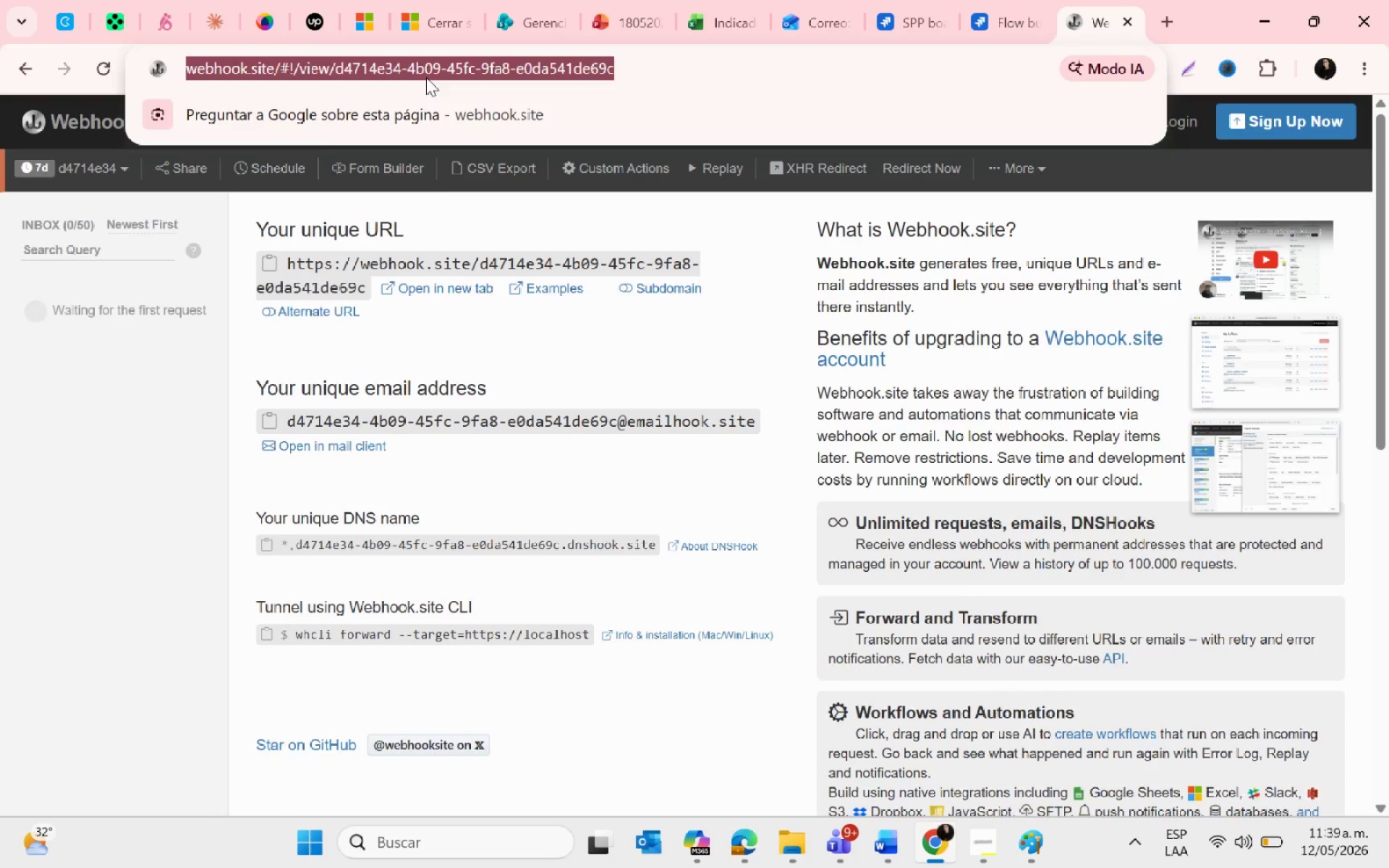 
key(Control+C)
 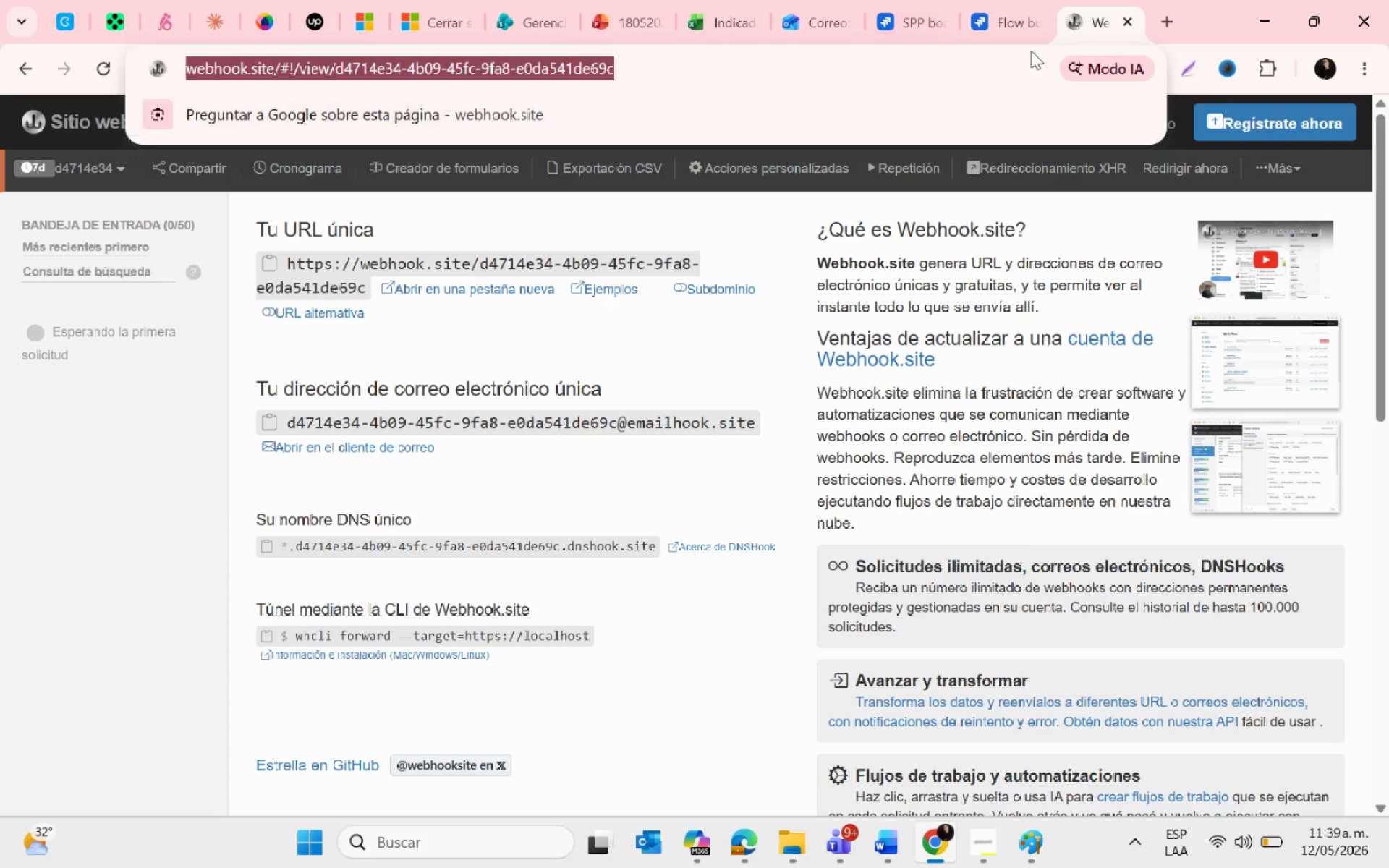 
left_click([1004, 25])
 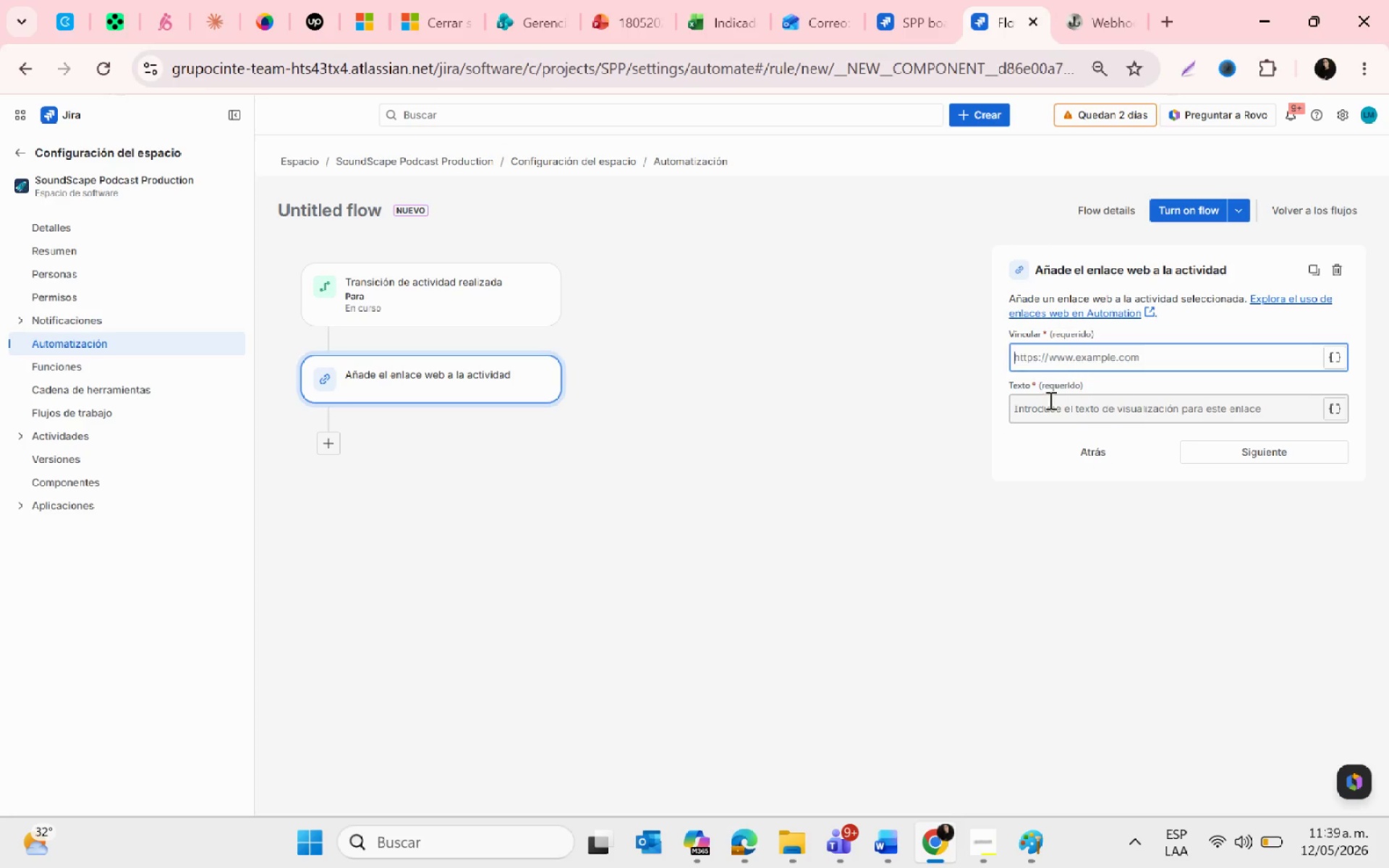 
key(Control+V)
 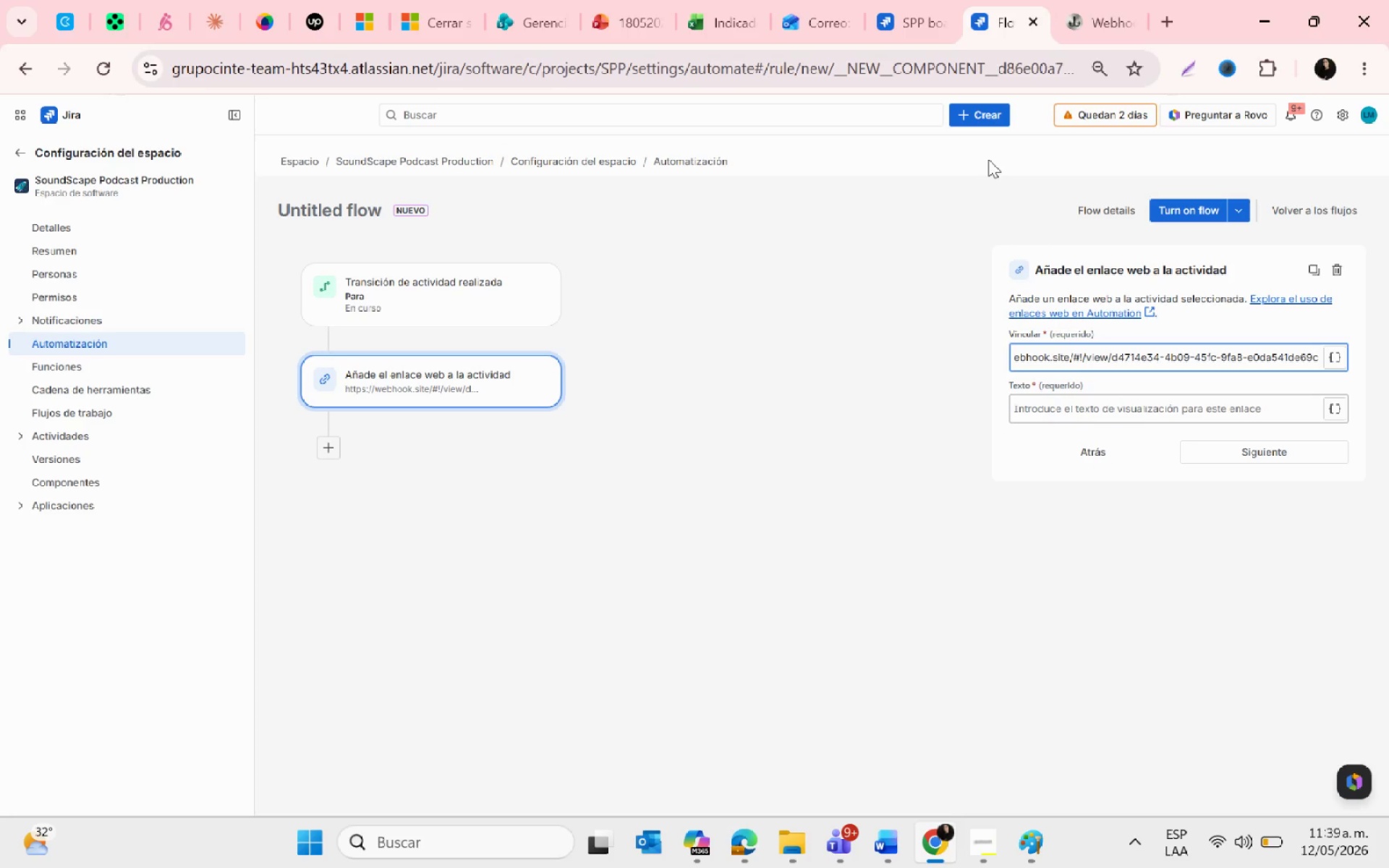 
left_click([1079, 31])
 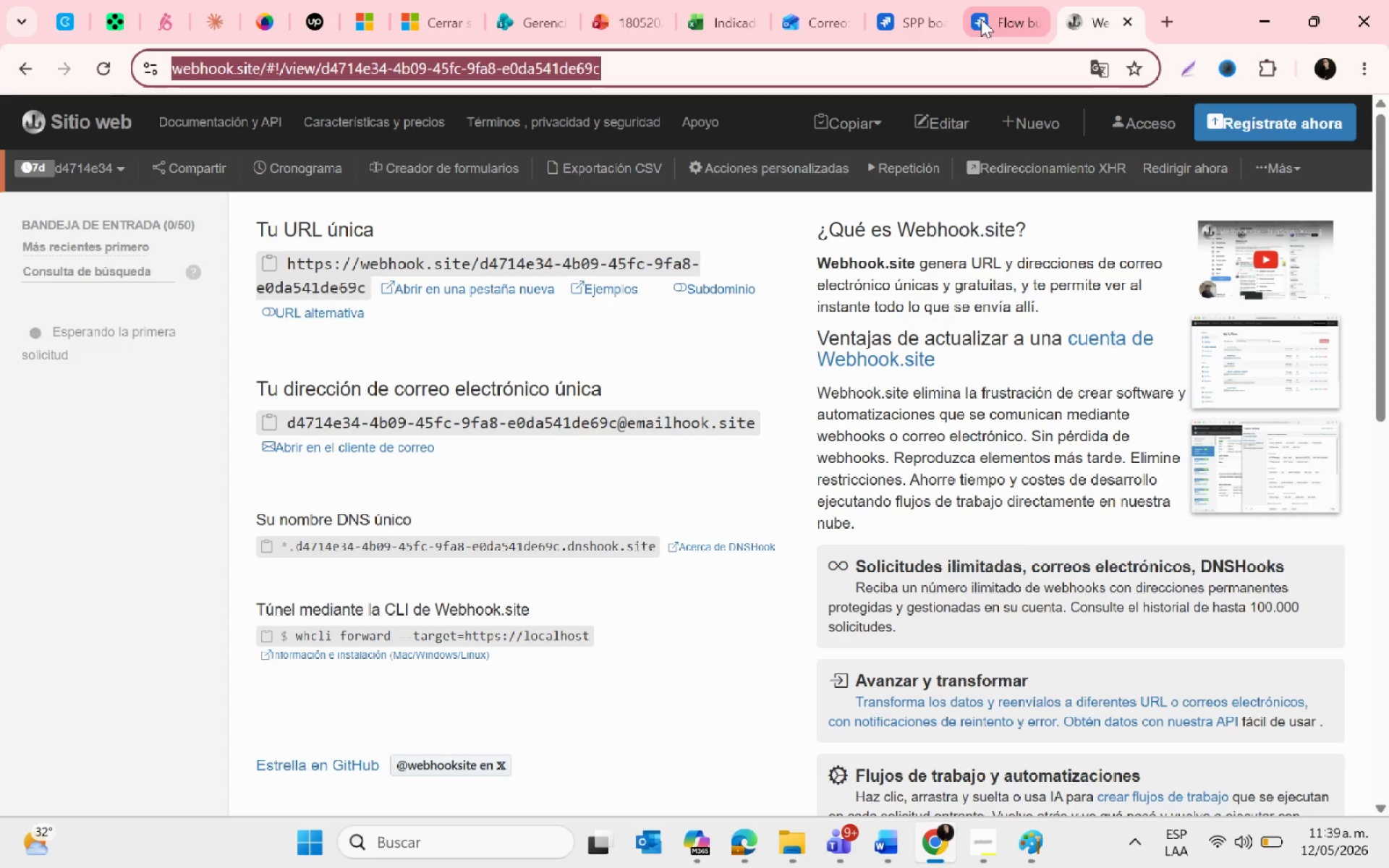 
left_click([981, 19])
 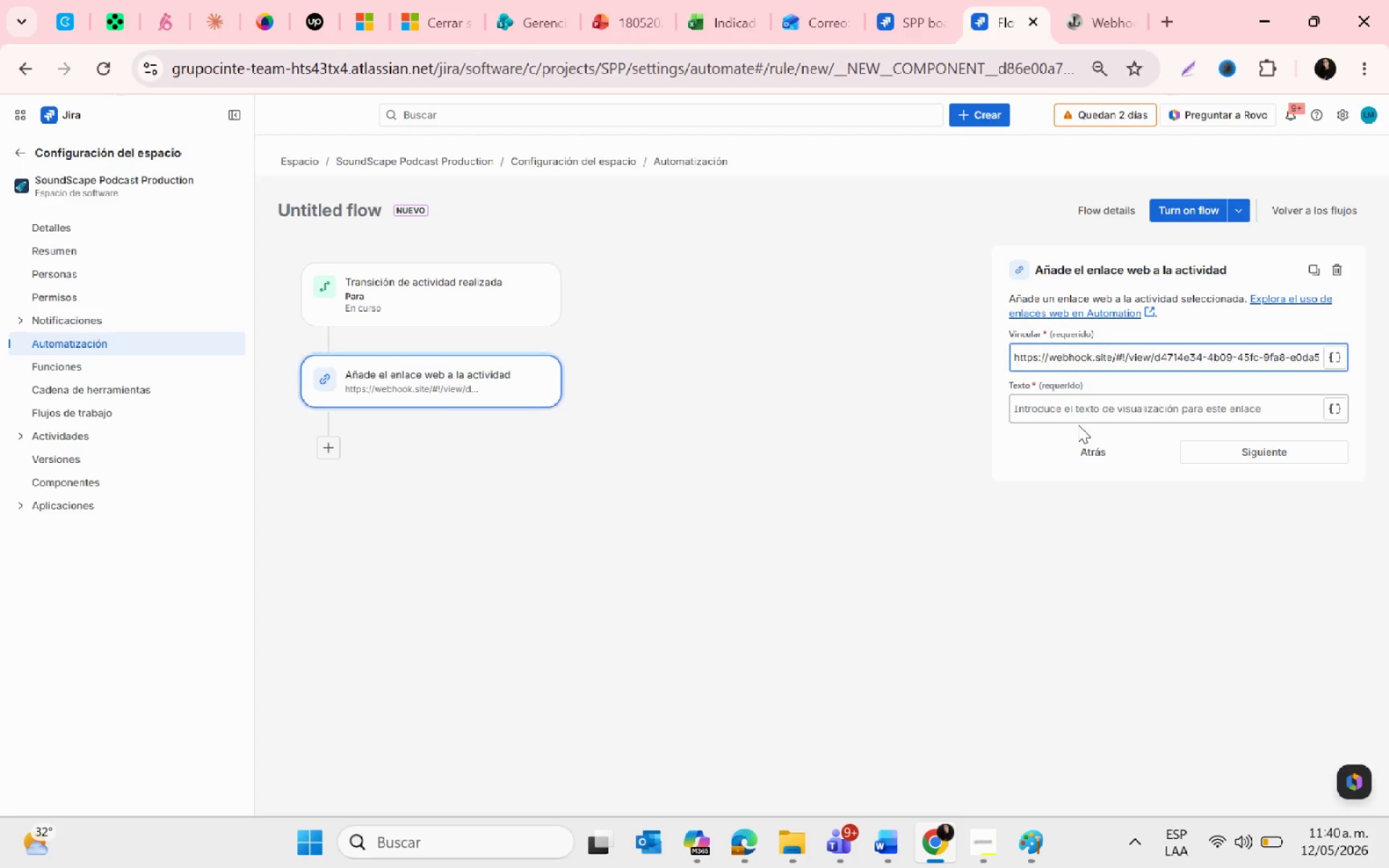 
wait(19.23)
 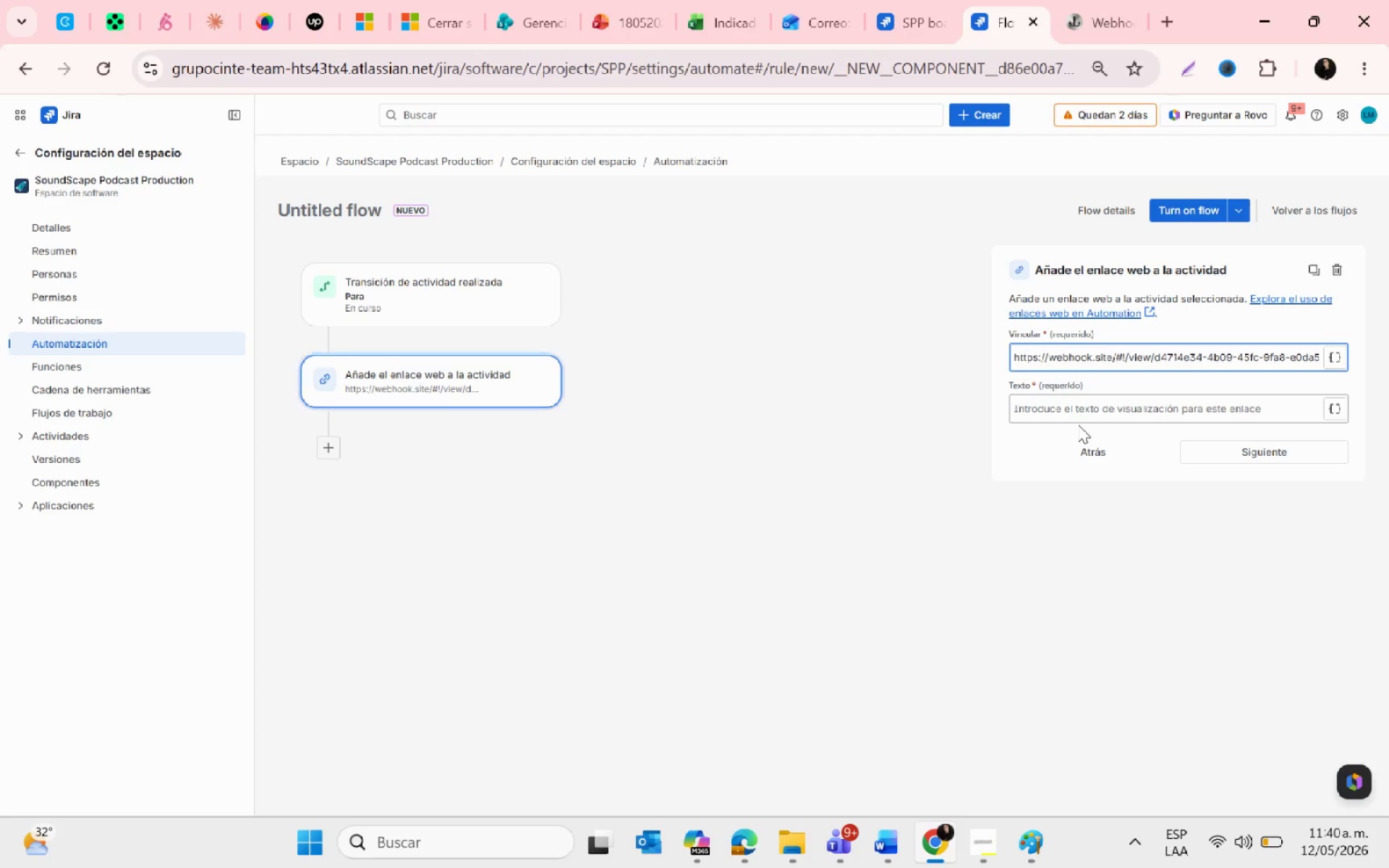 
left_click([1064, 411])
 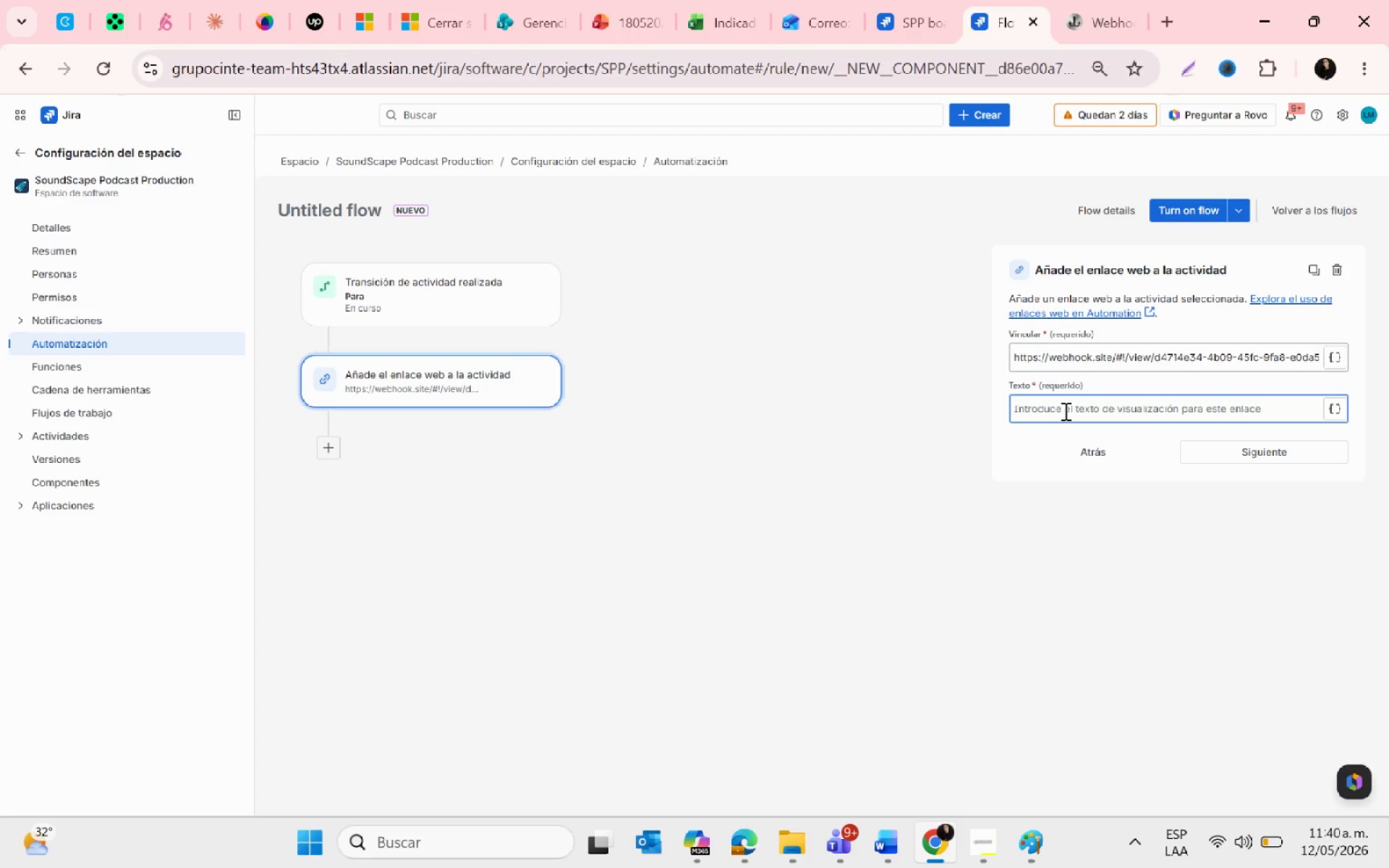 
type(JSON ' @text@> @Episode moved to In editing > )
 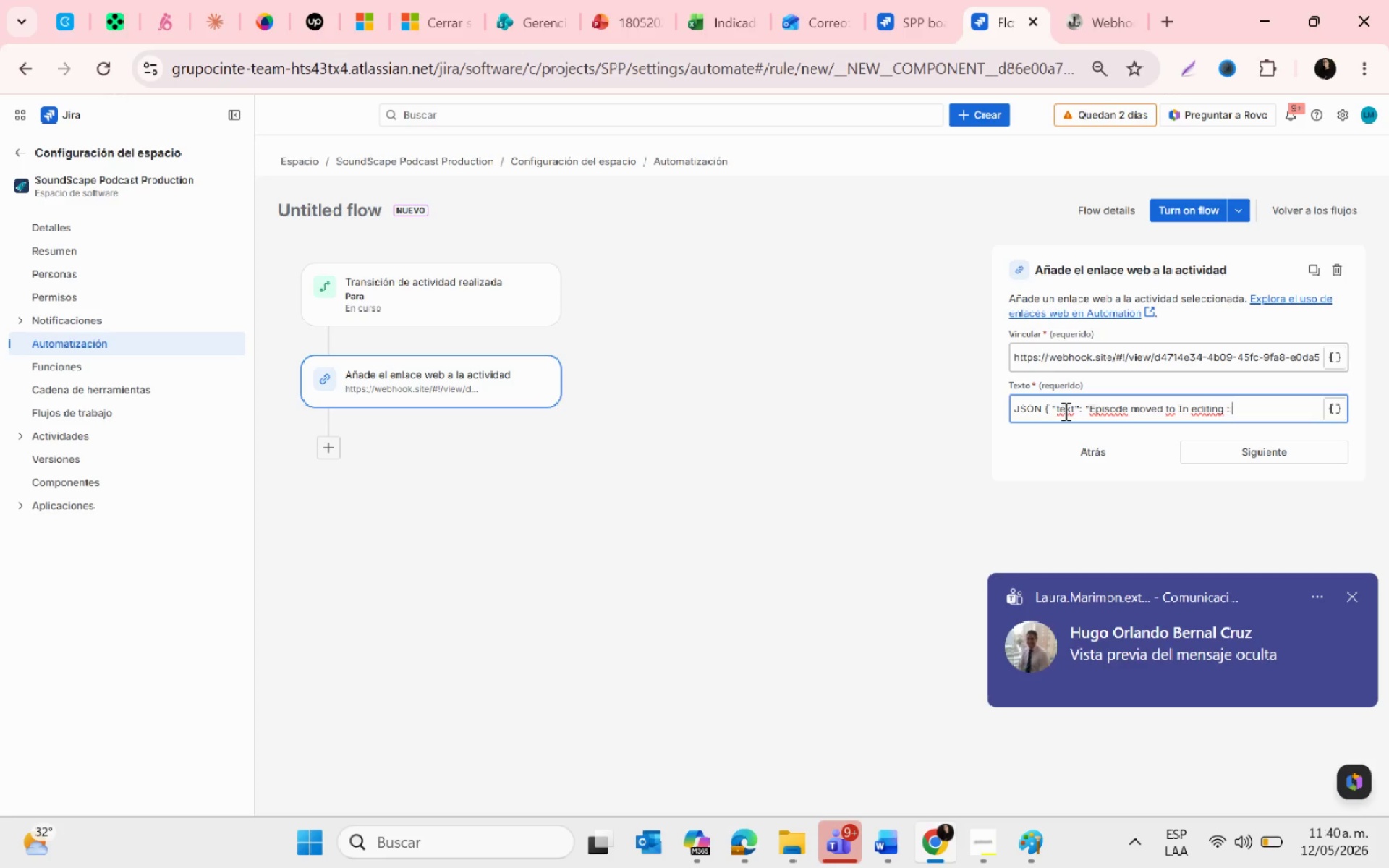 
left_click([1354, 596])
 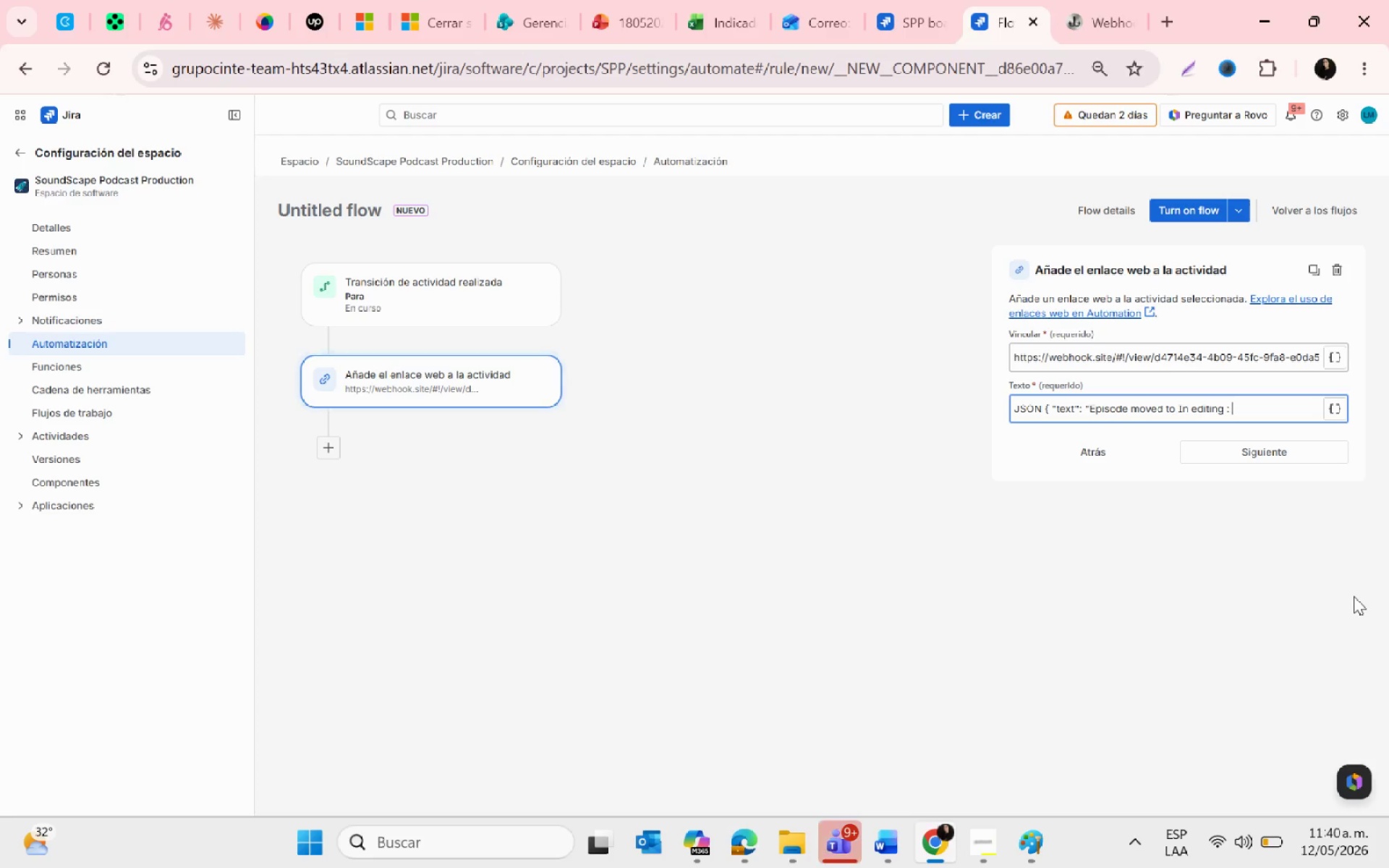 
type('' issue.summary//)
 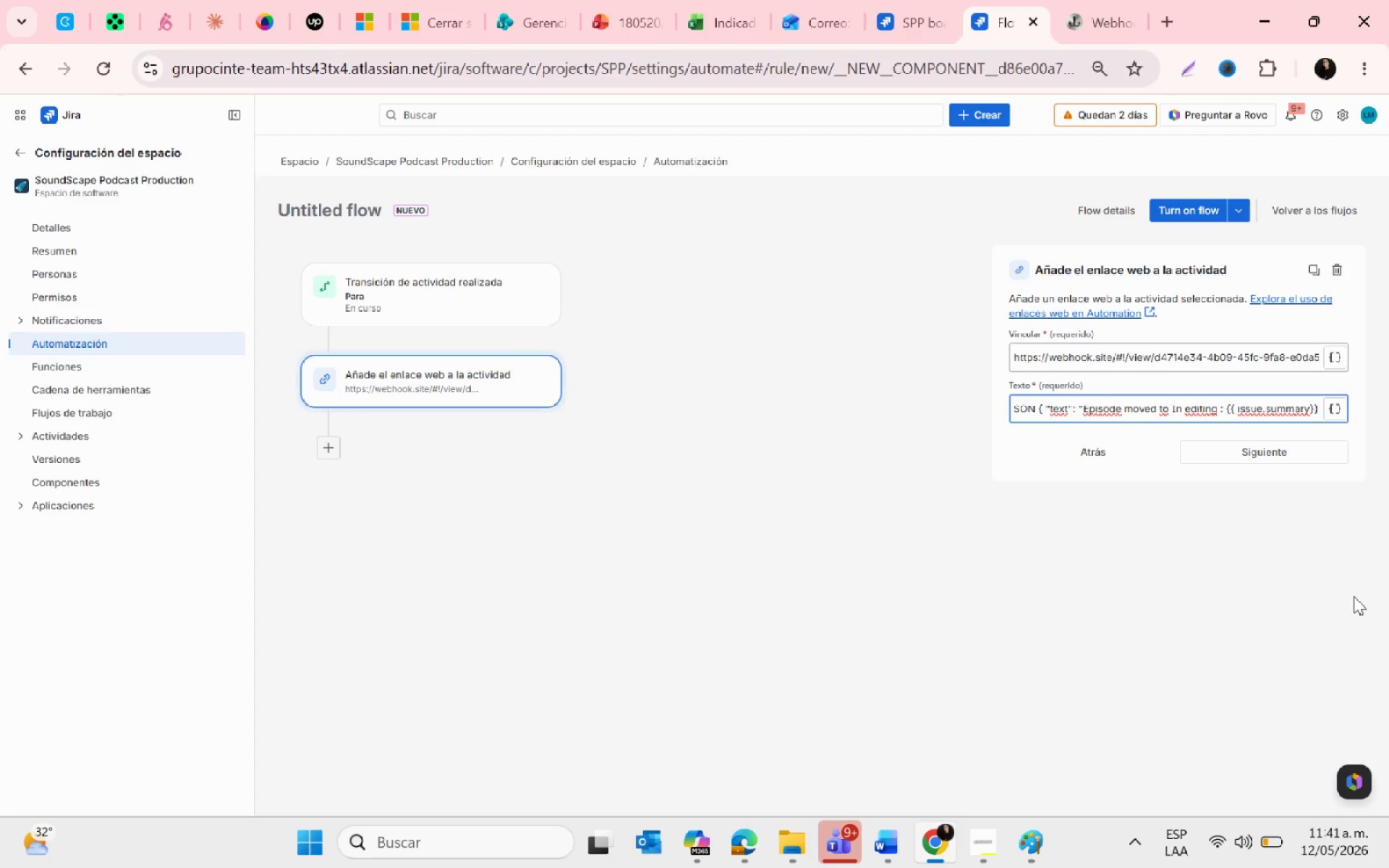 
key(Shift+2)
 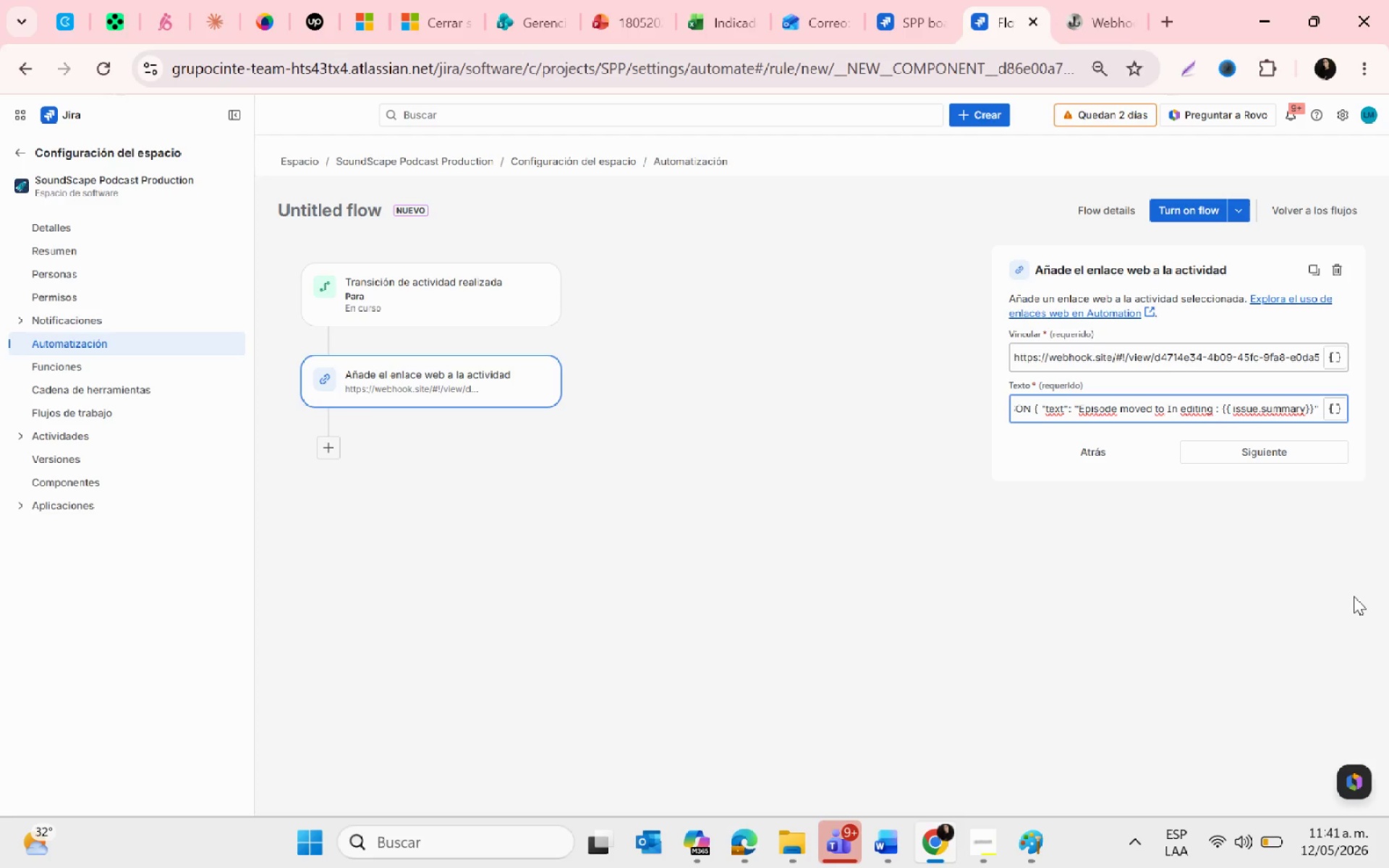 
key(Space)
 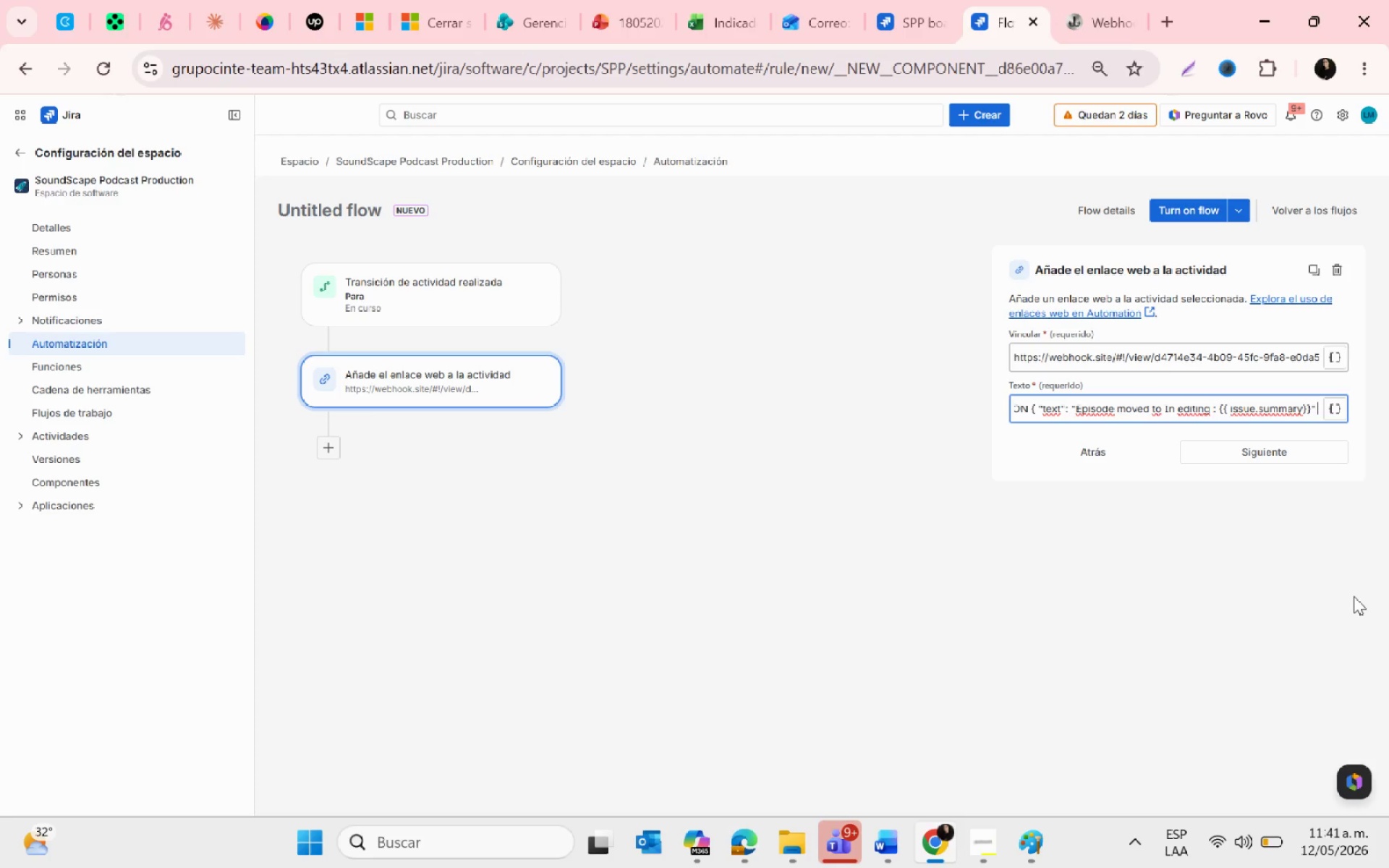 
key(Slash)
 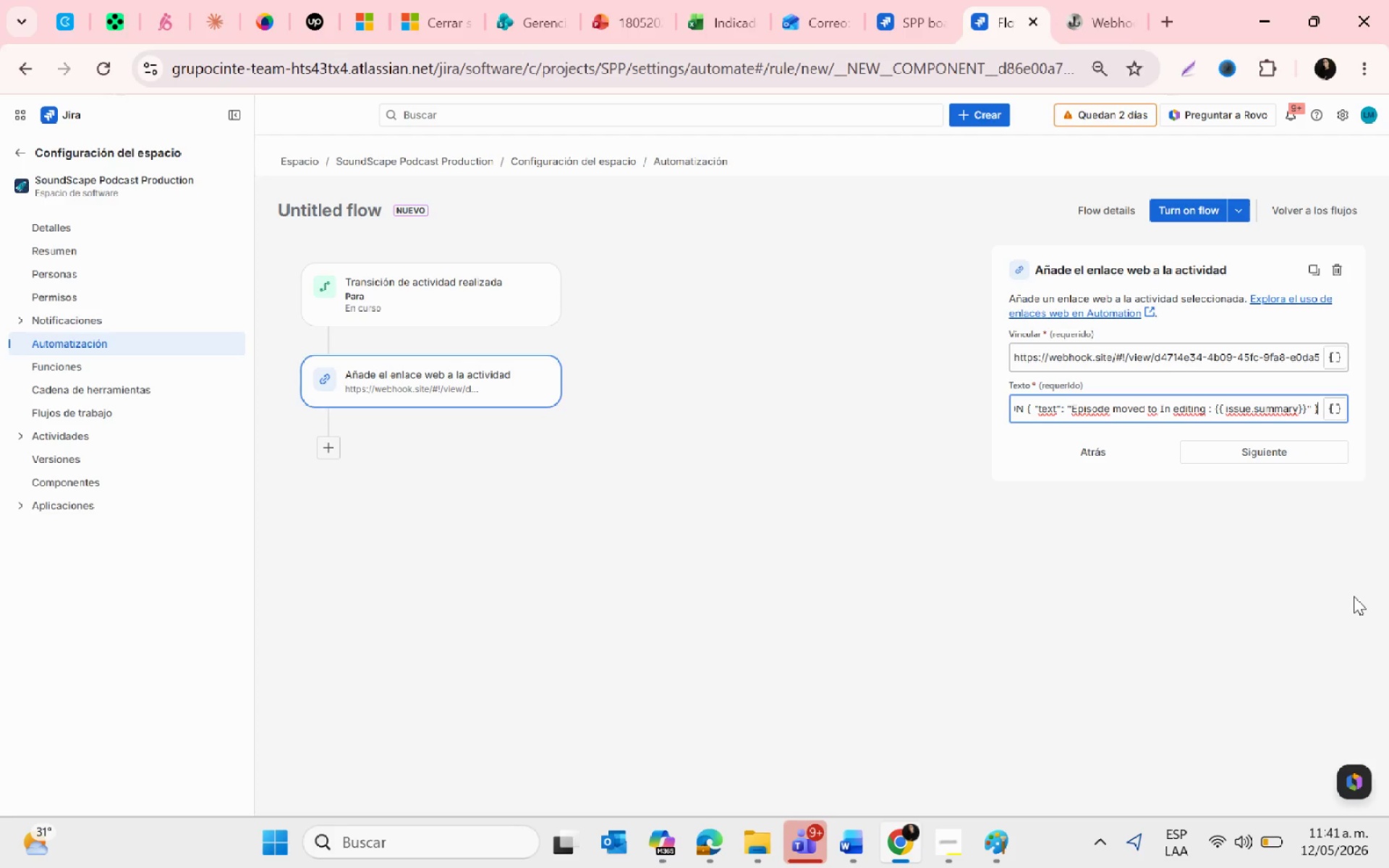 
wait(12.91)
 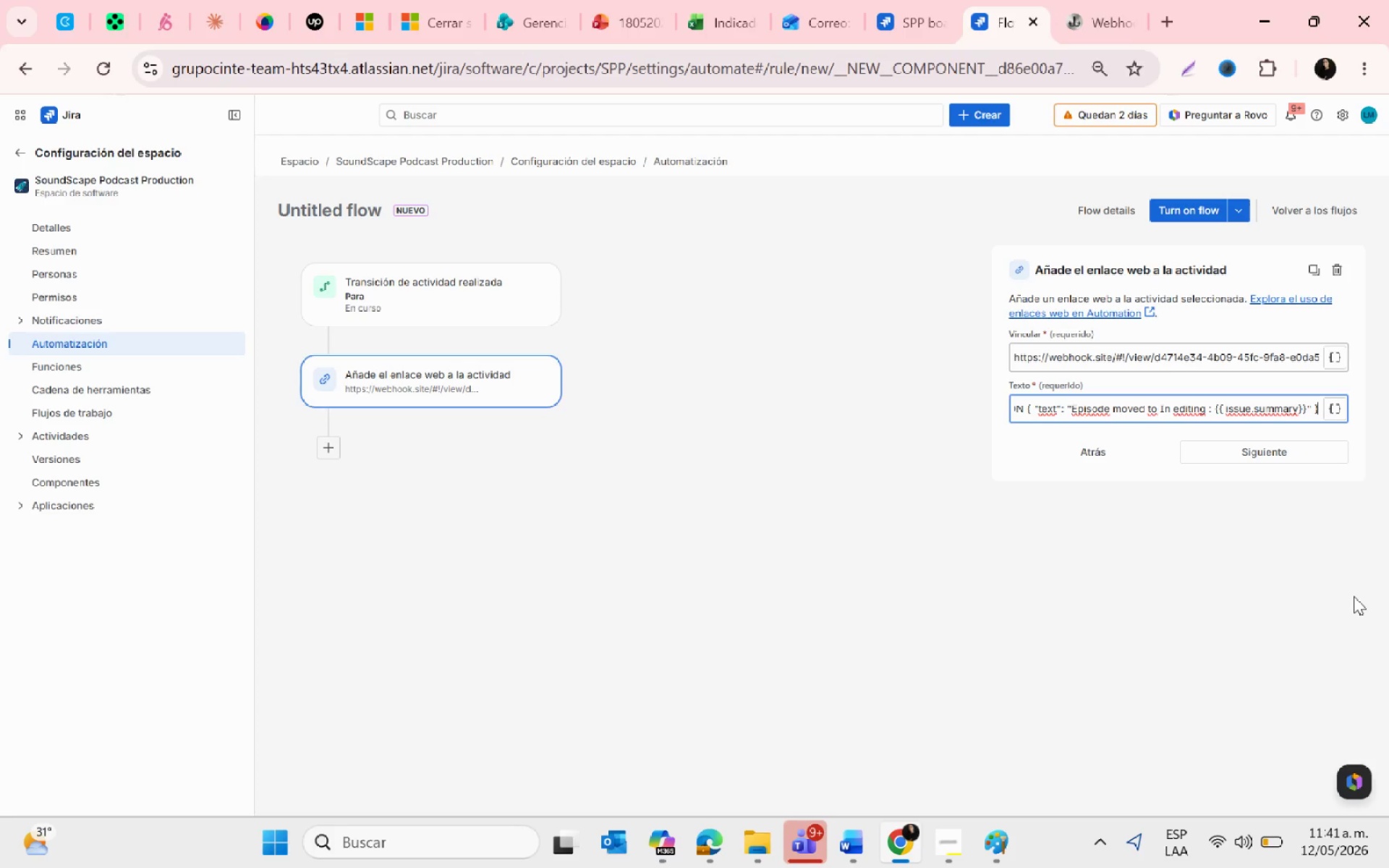 
left_click([1244, 446])
 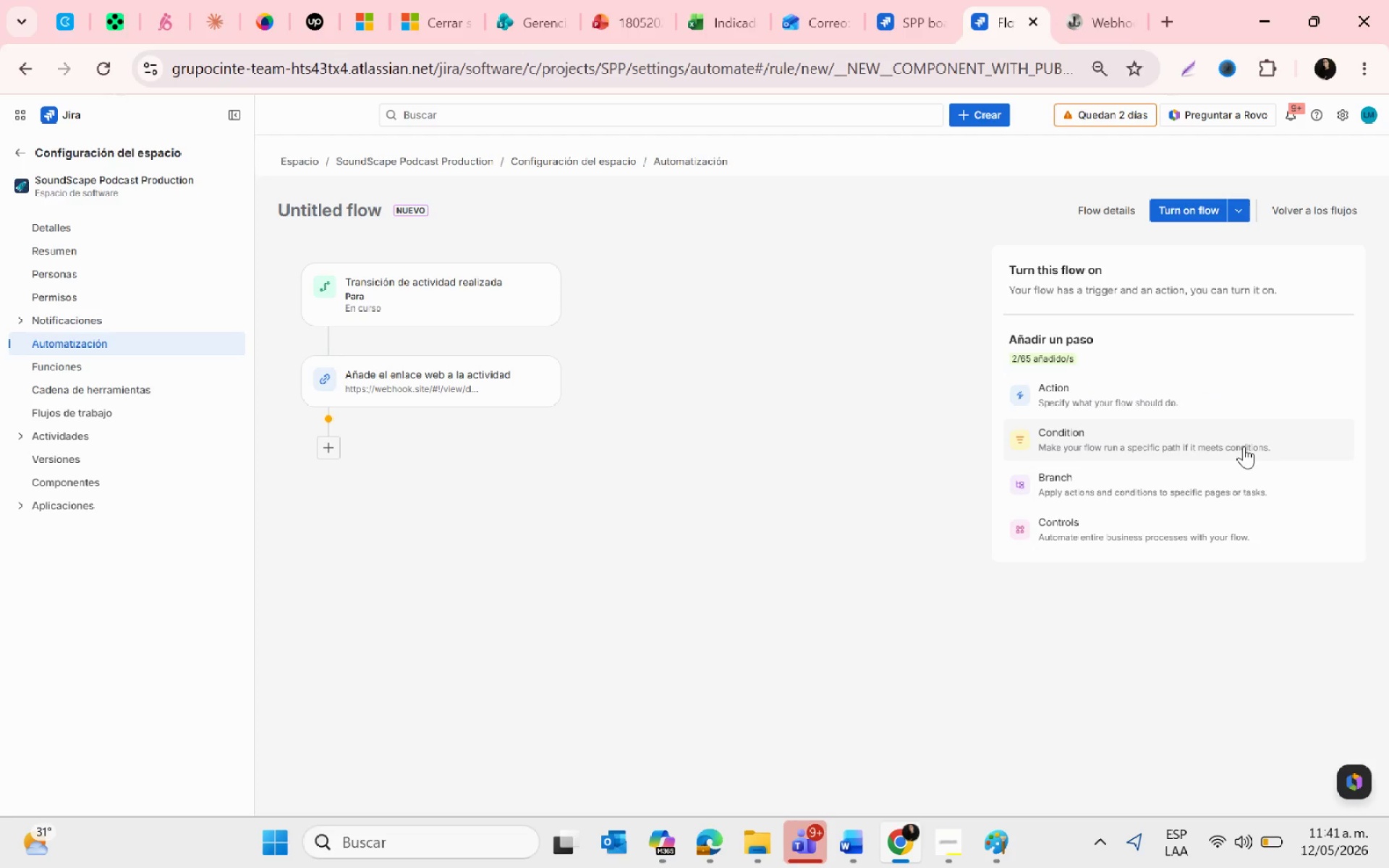 
wait(8.55)
 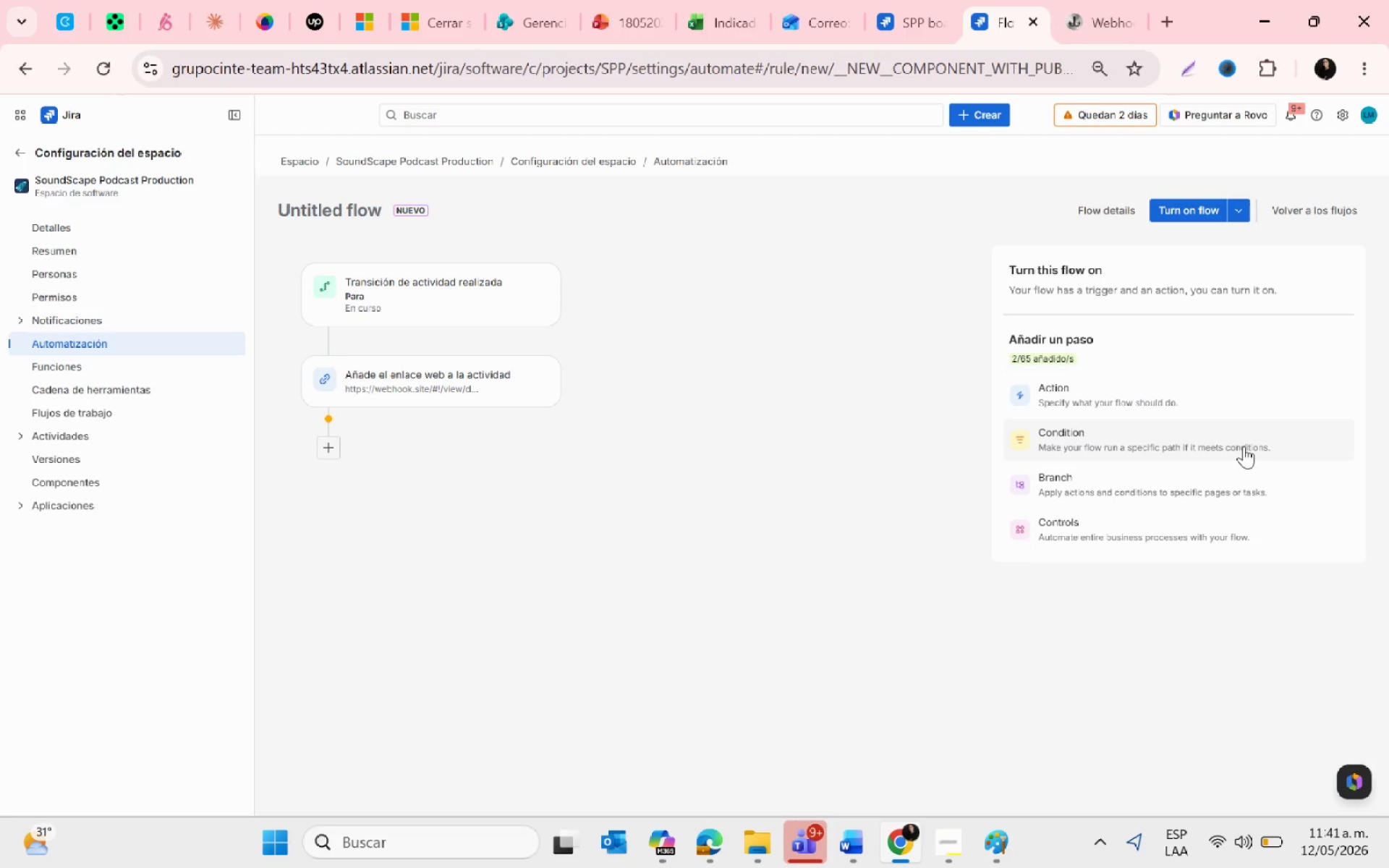 
left_click([1171, 212])
 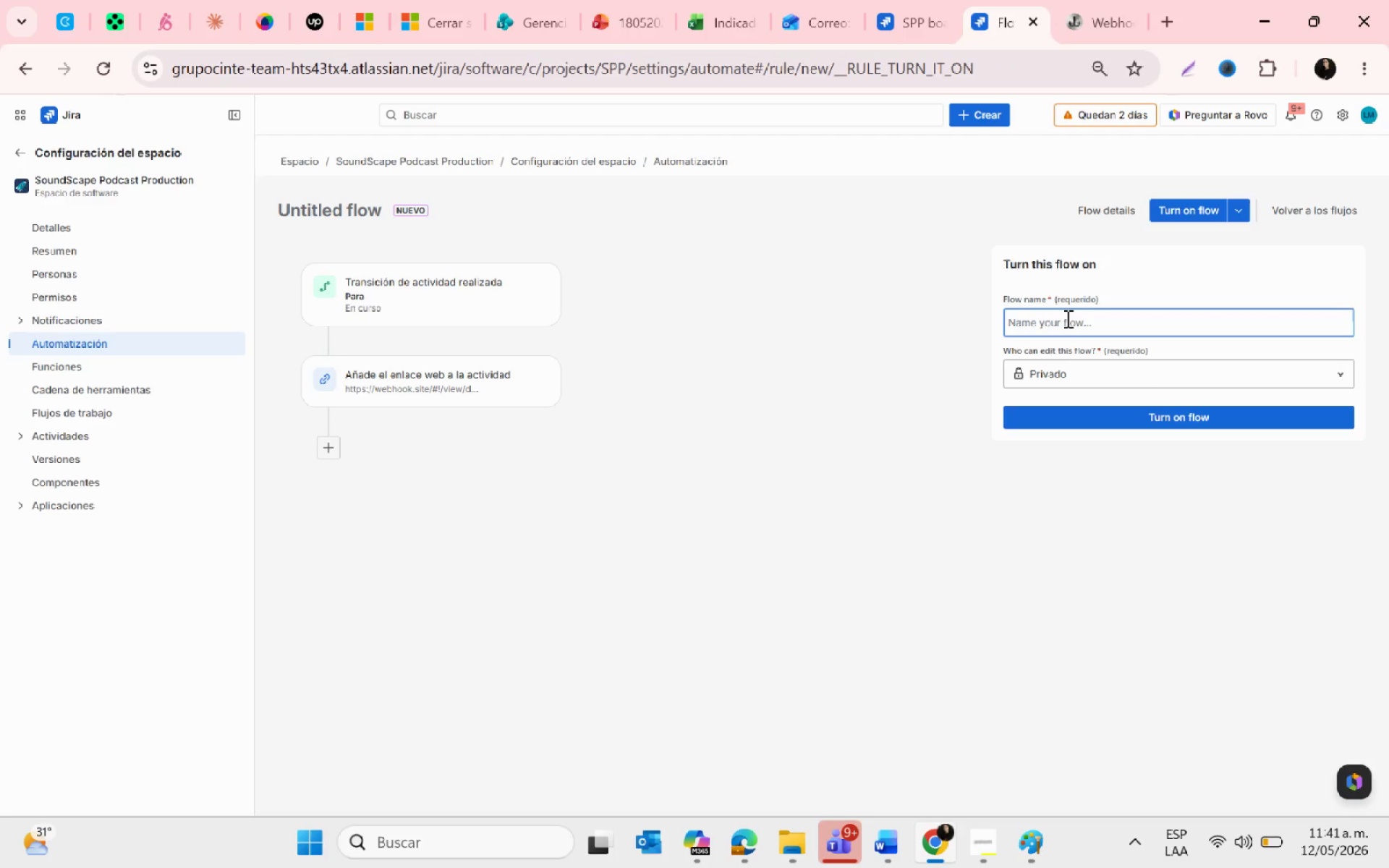 
type(Editing)
 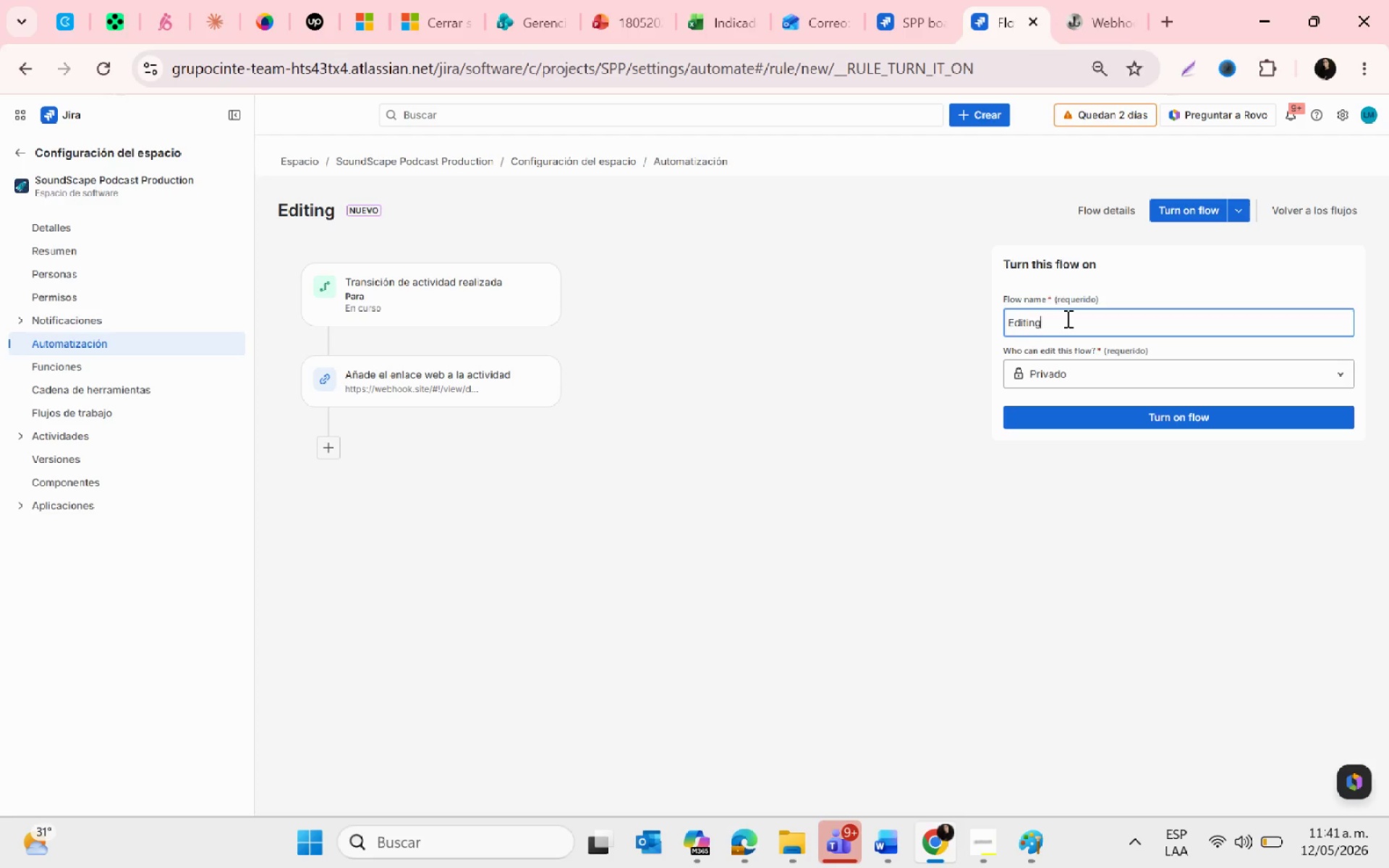 
type( Hand-off Notification)
 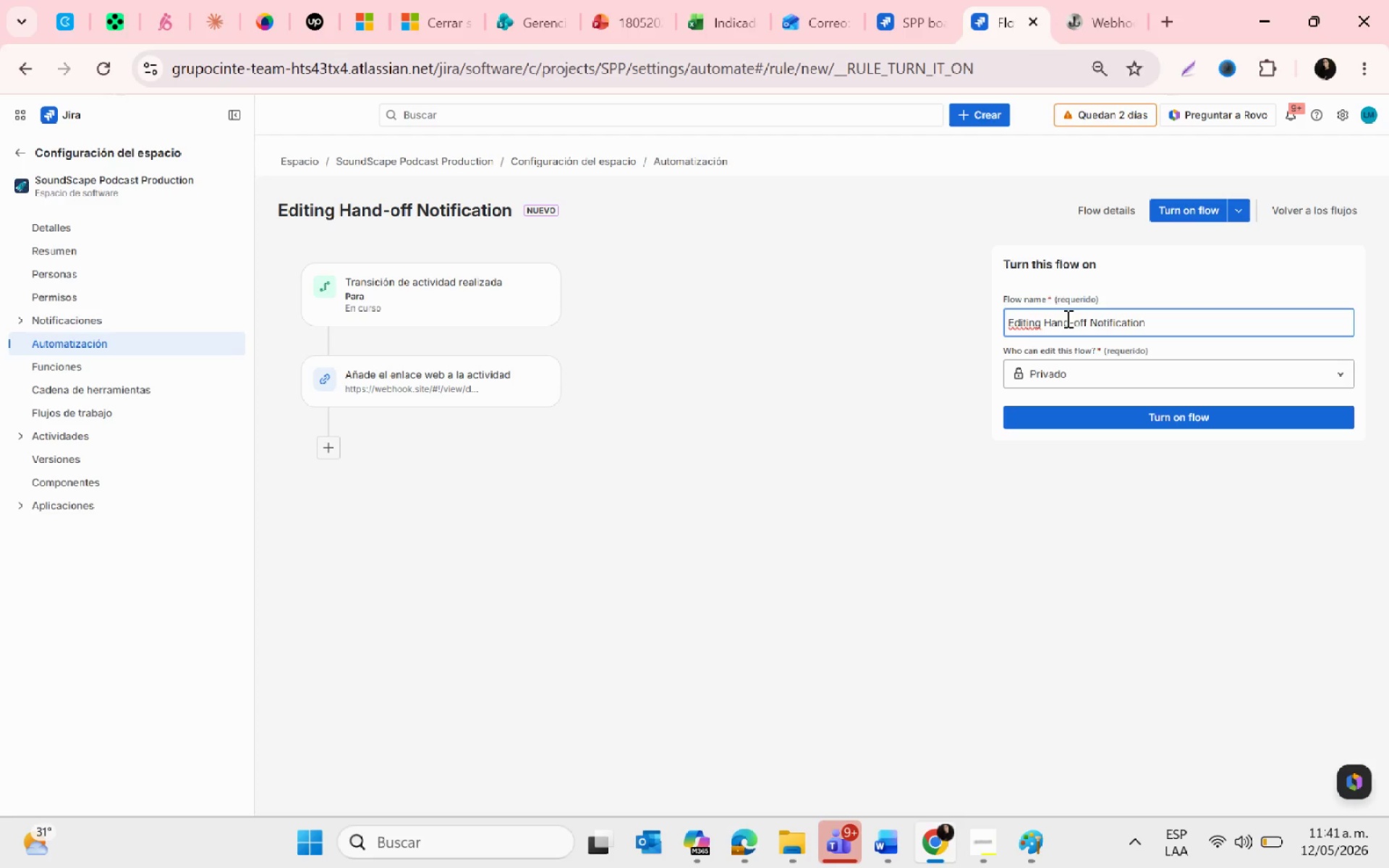 
wait(31.2)
 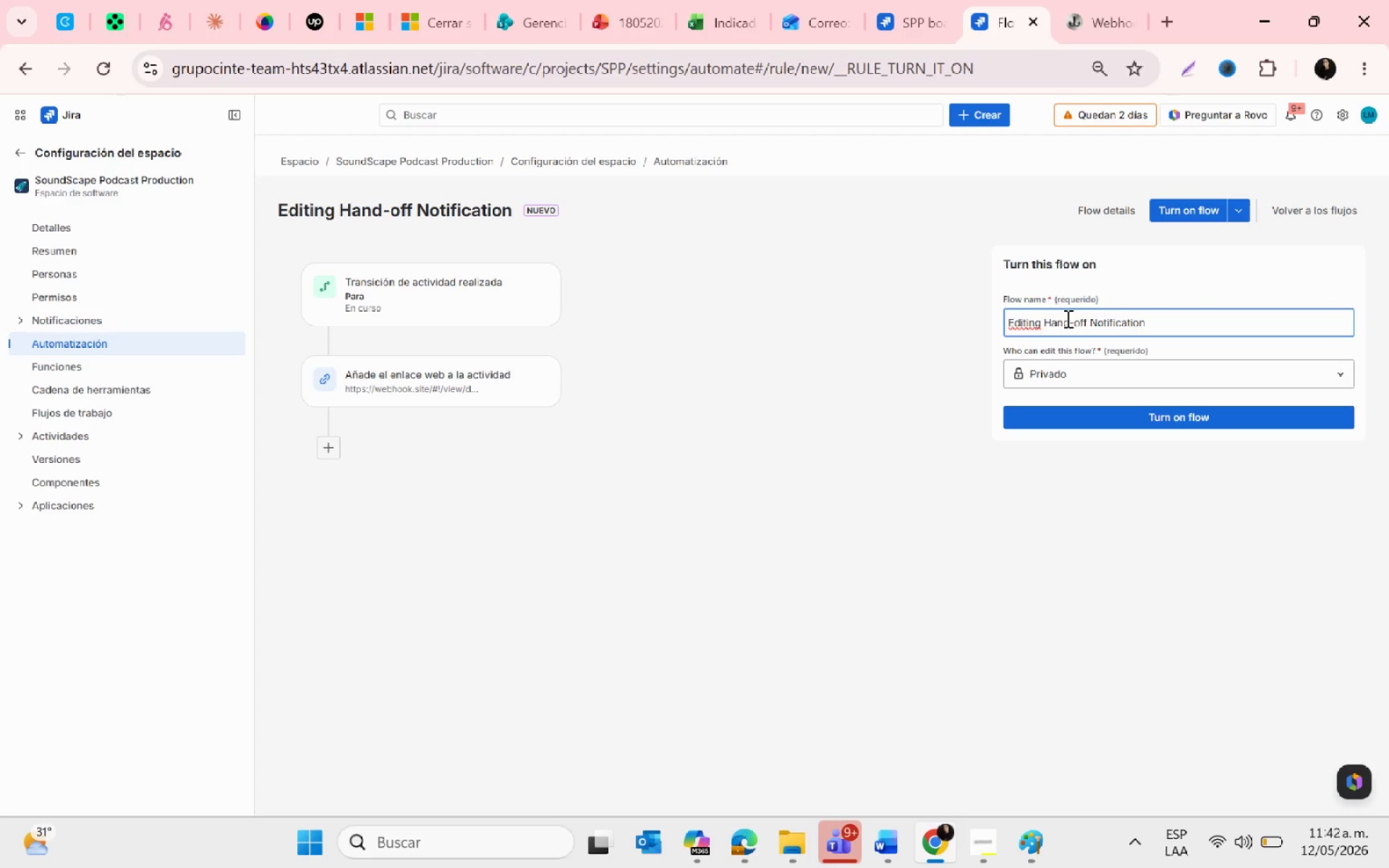 
left_click_drag(start_coordinate=[1155, 318], to_coordinate=[982, 320])